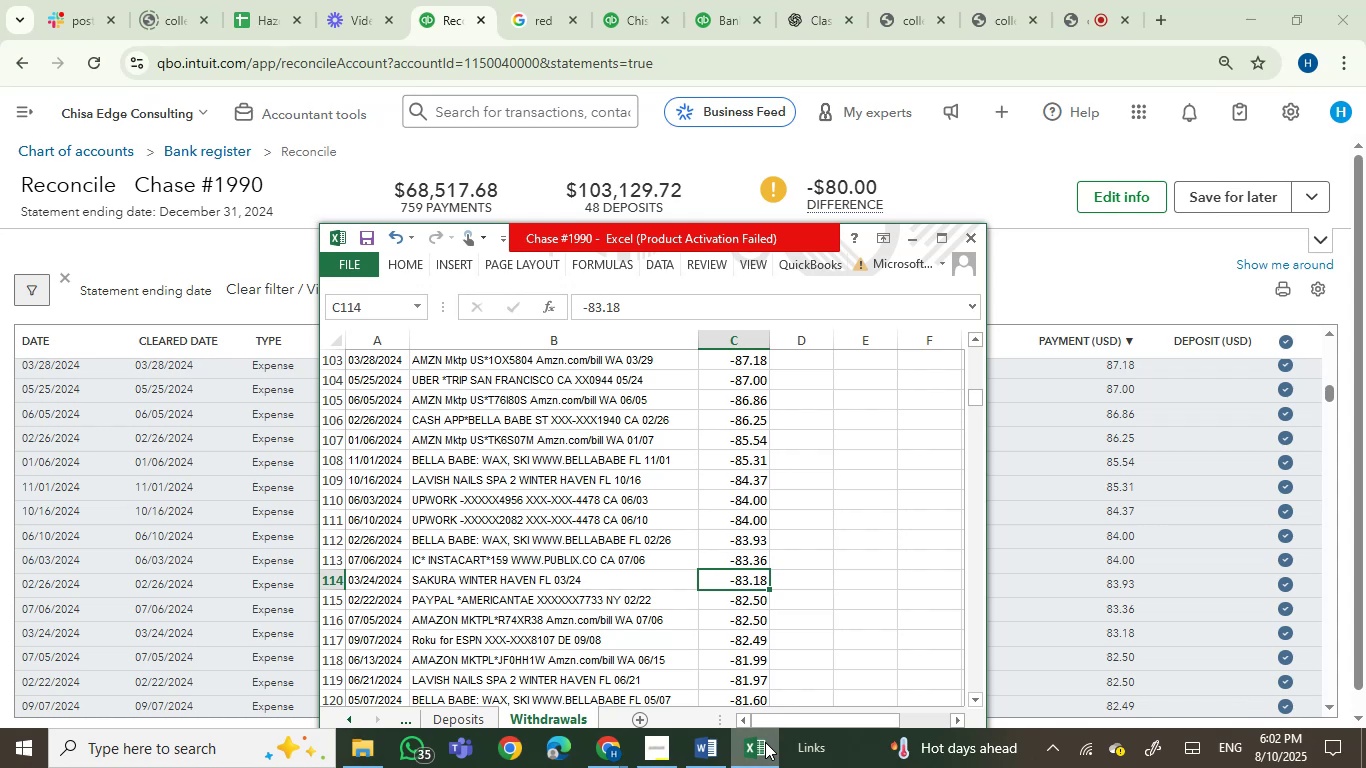 
key(ArrowDown)
 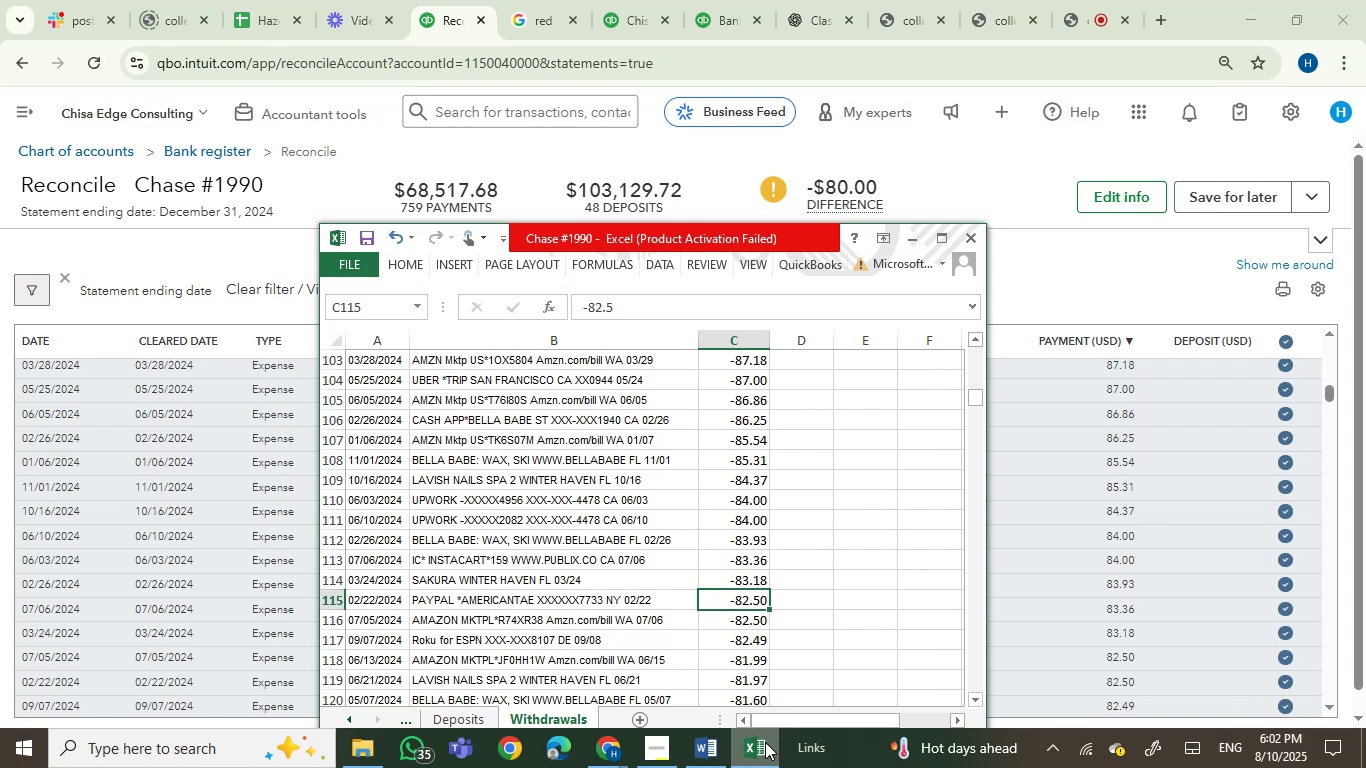 
key(ArrowDown)
 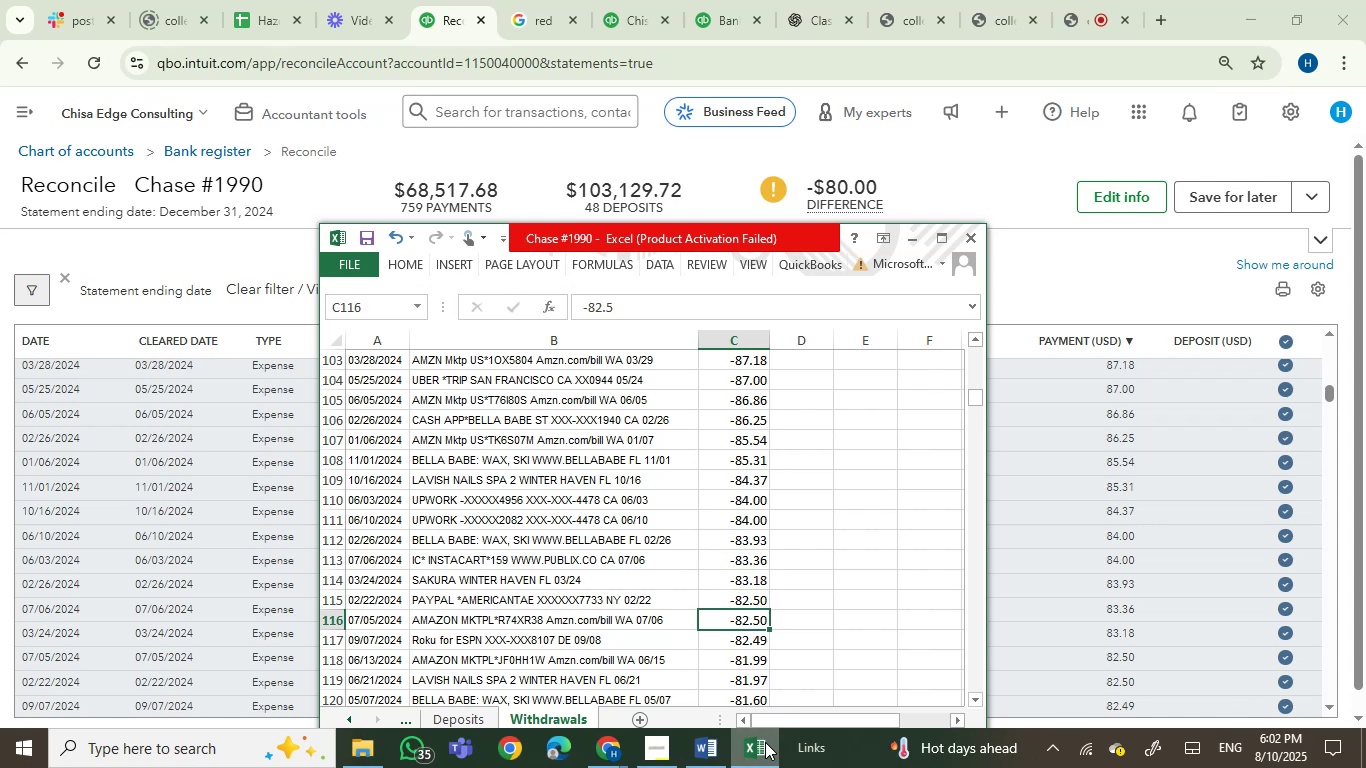 
key(ArrowDown)
 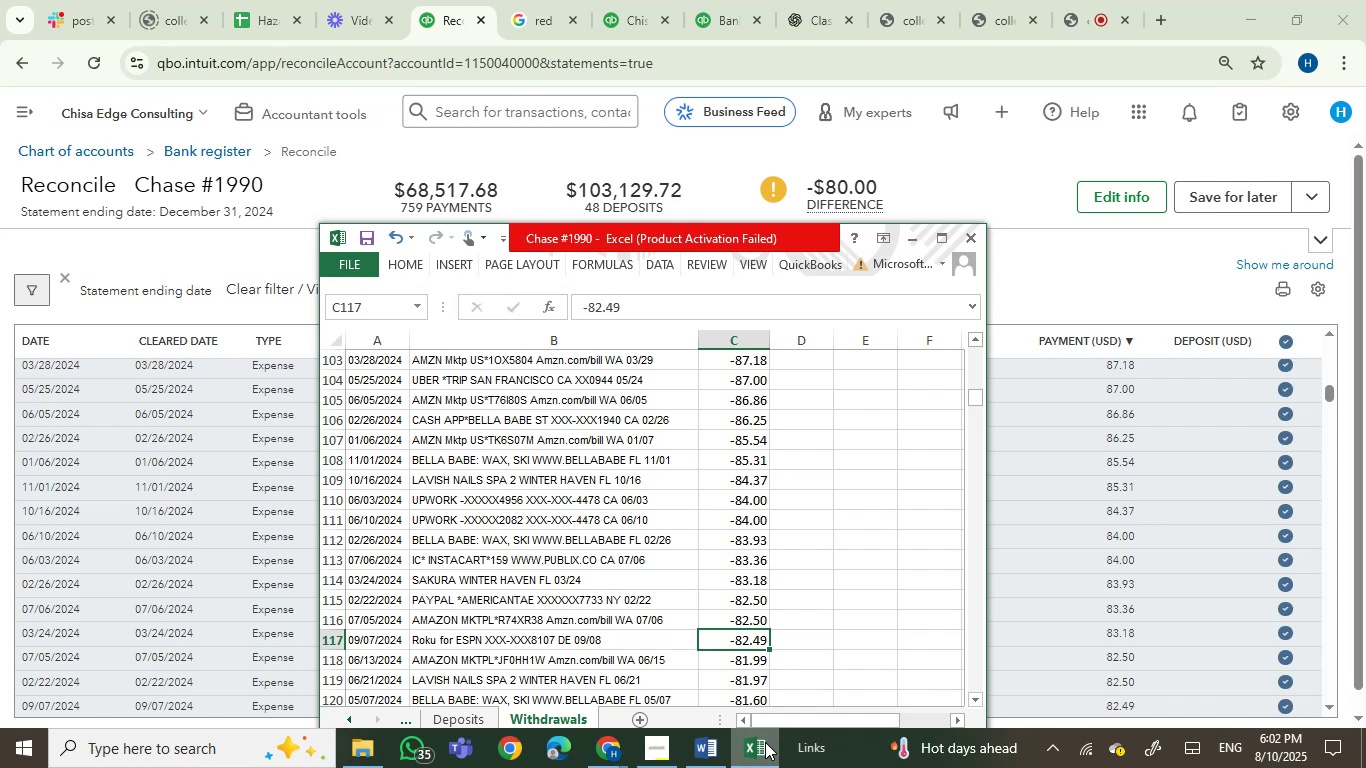 
wait(5.86)
 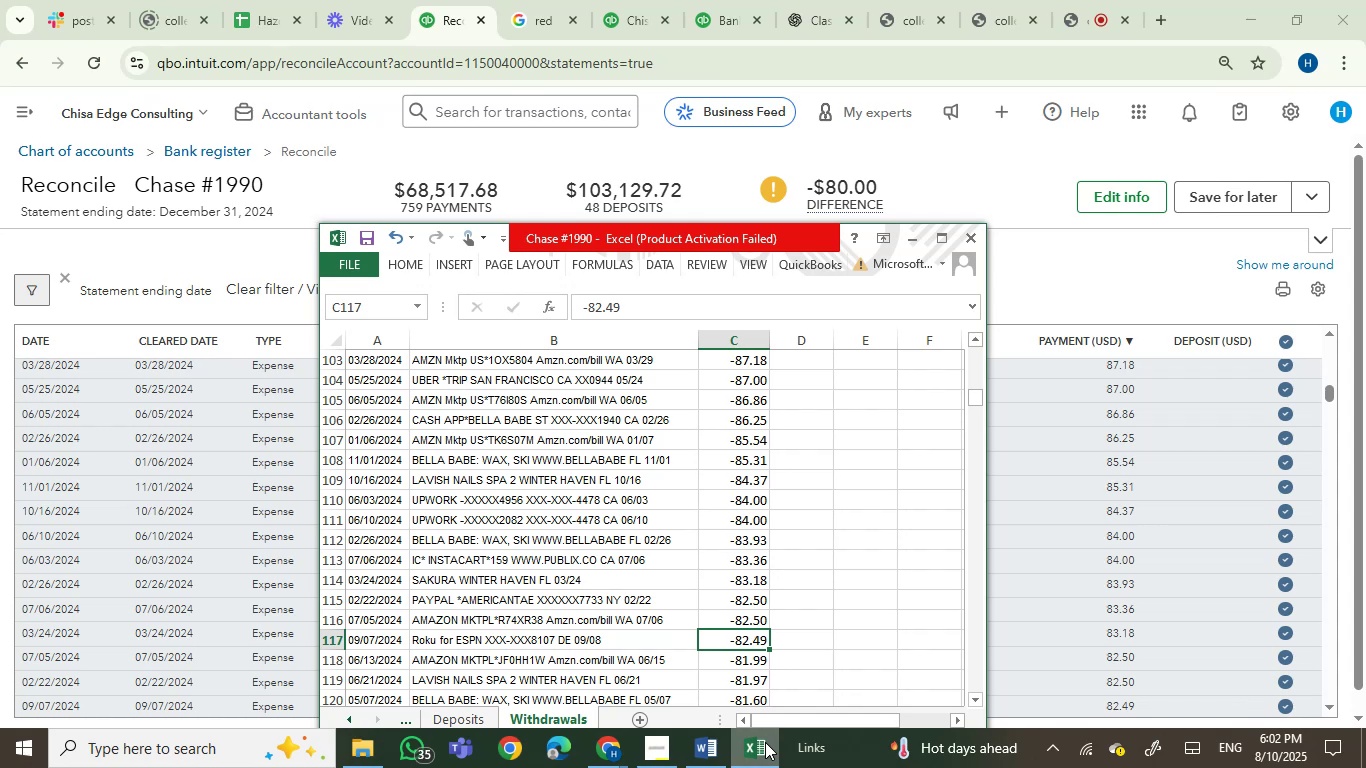 
key(ArrowDown)
 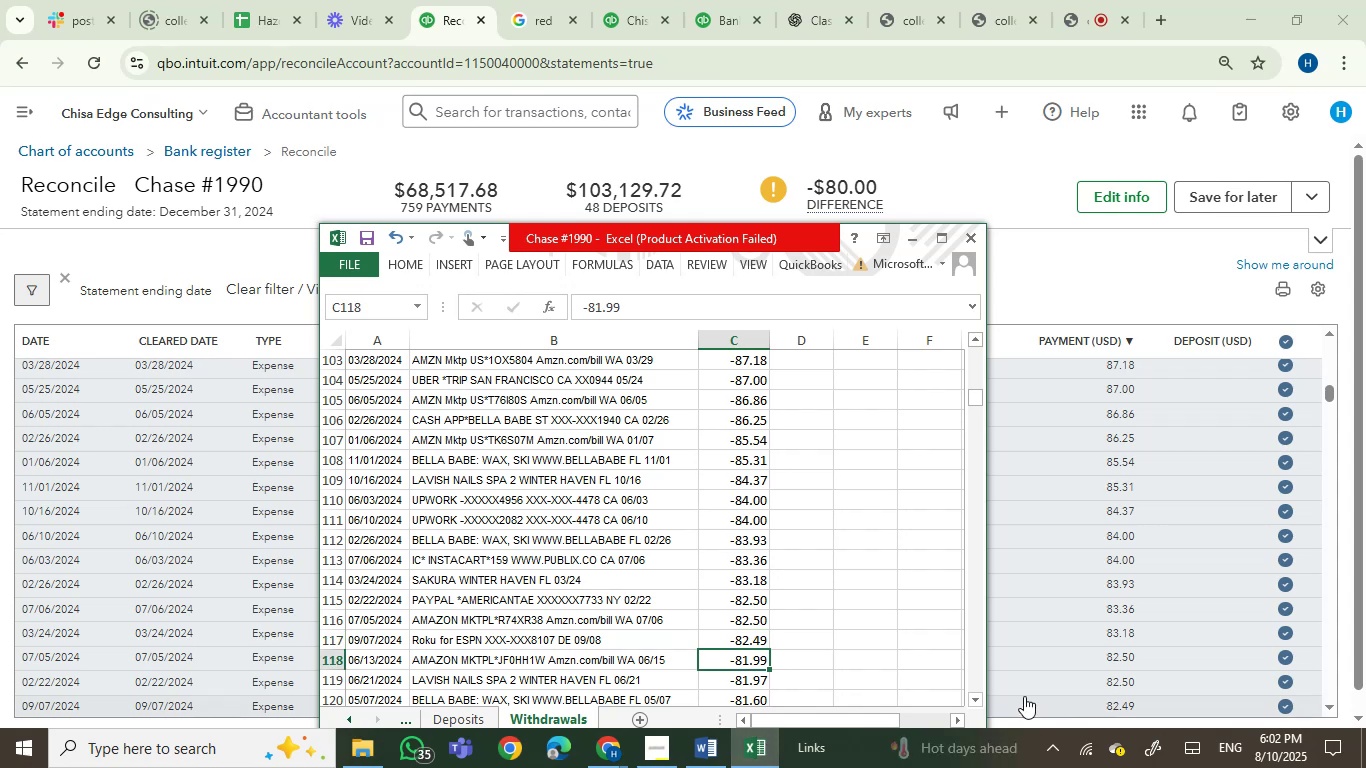 
left_click([972, 696])
 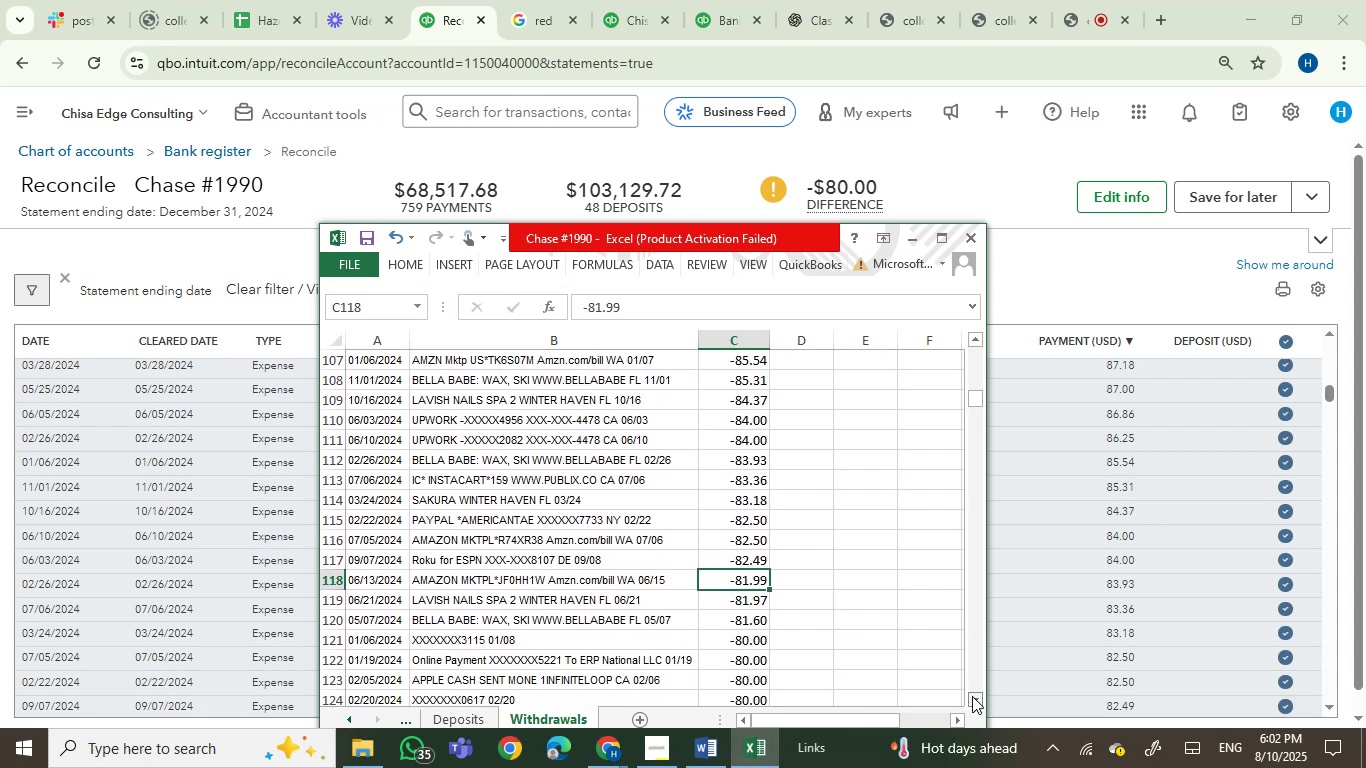 
double_click([972, 696])
 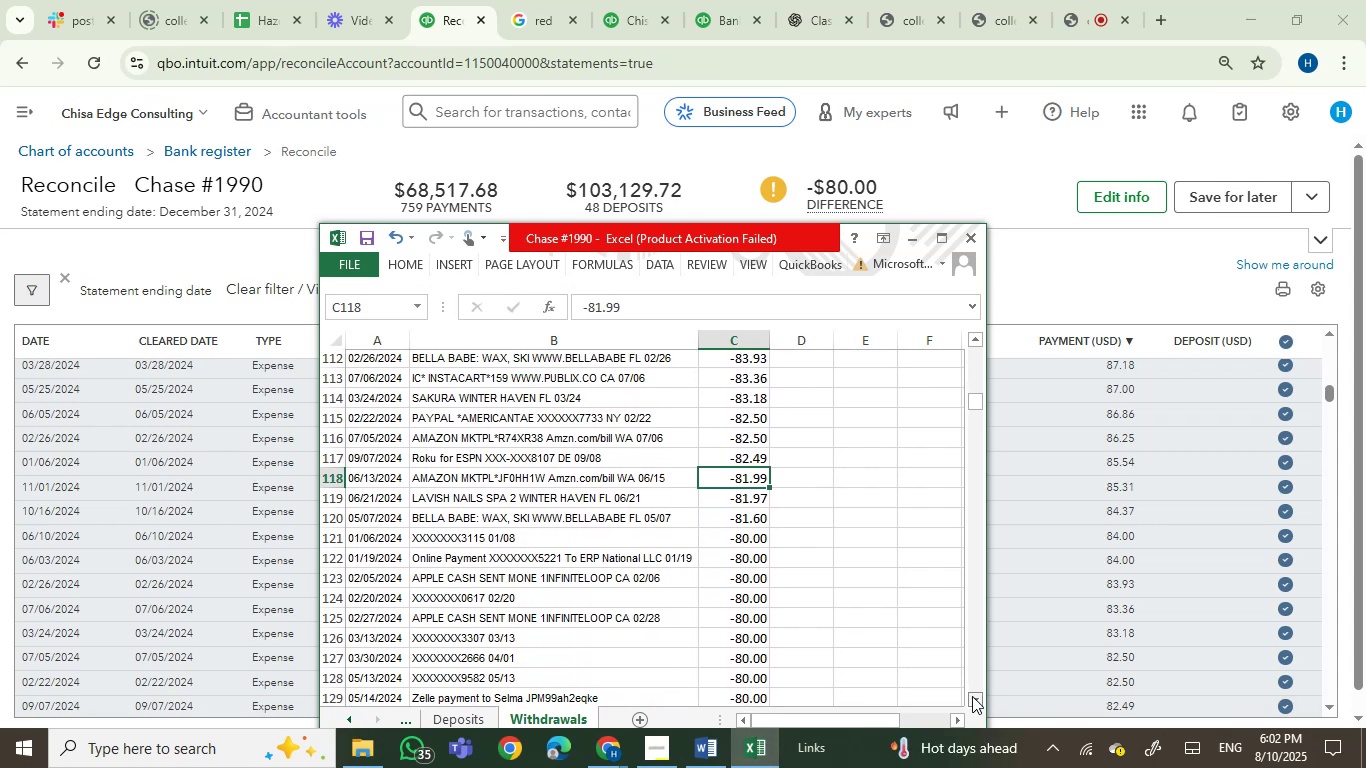 
double_click([972, 696])
 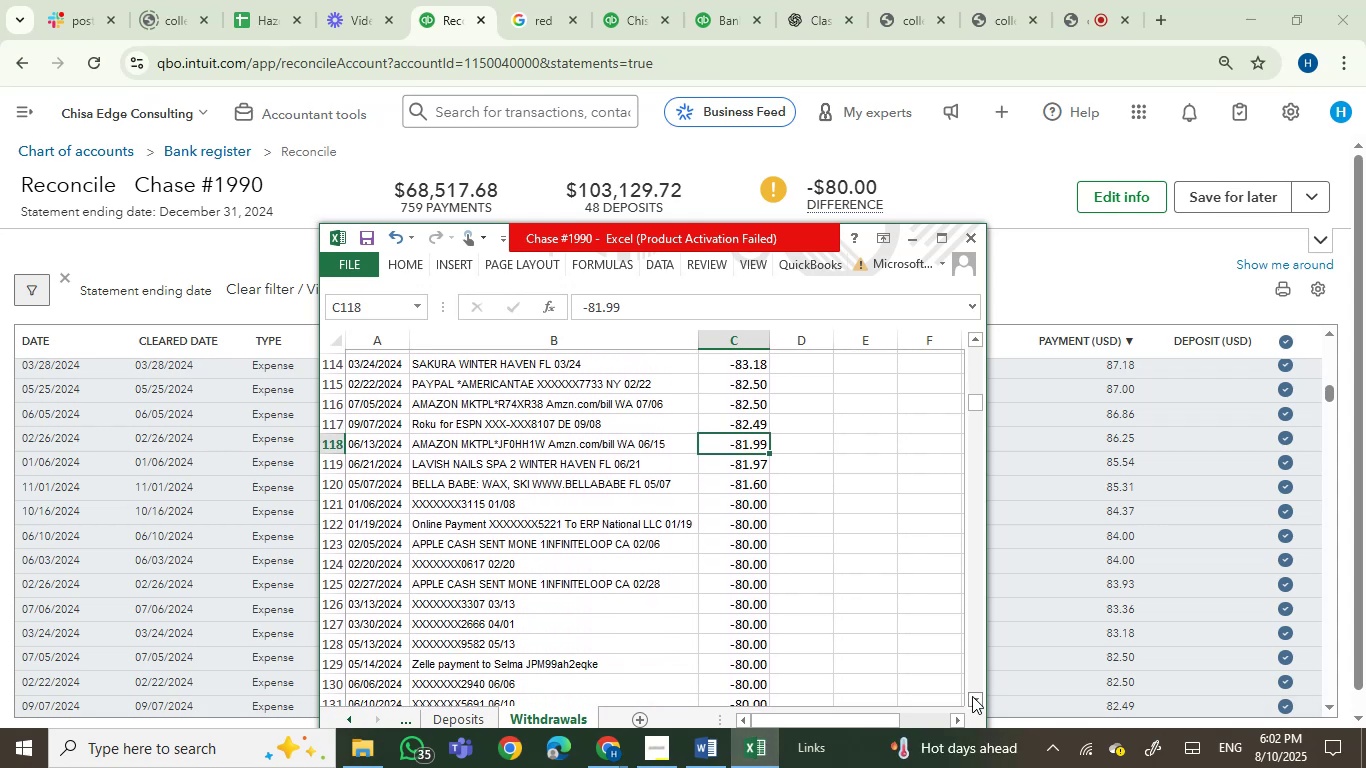 
triple_click([972, 696])
 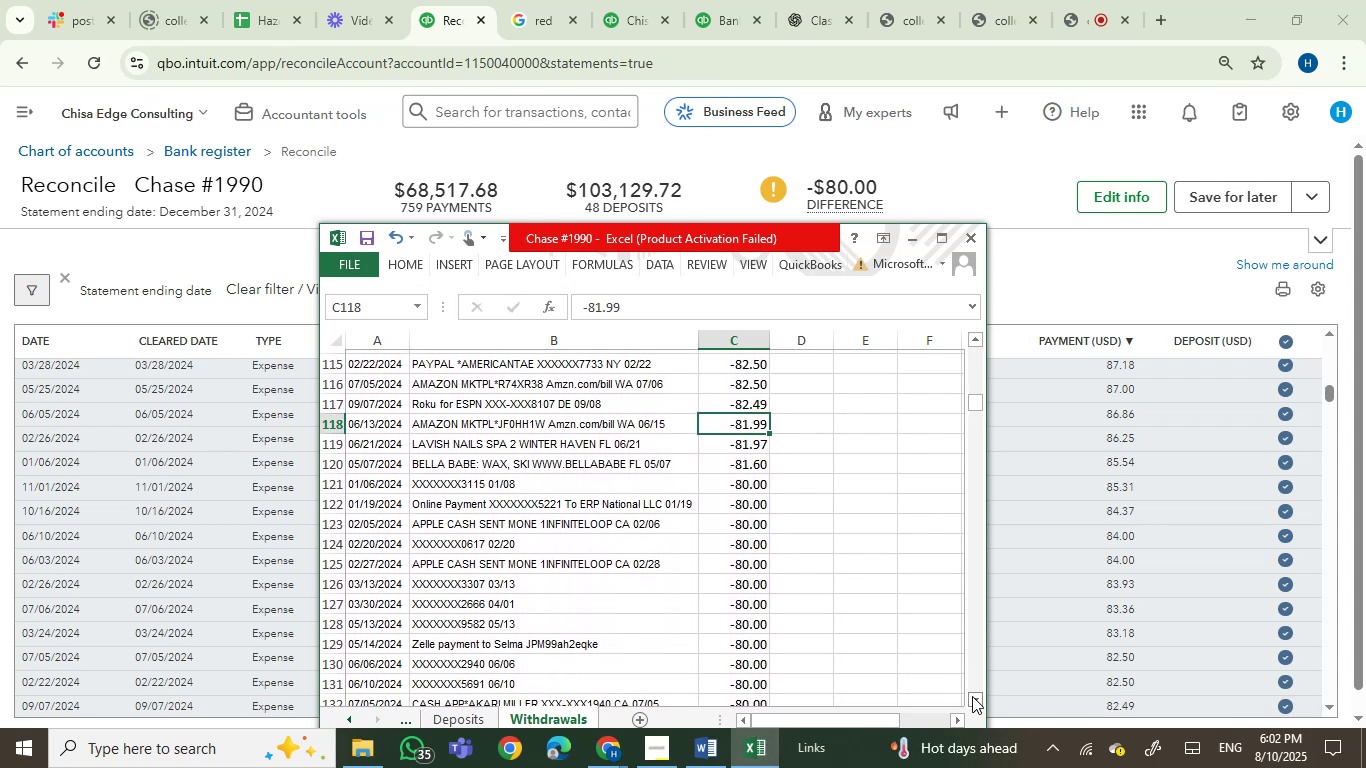 
triple_click([972, 696])
 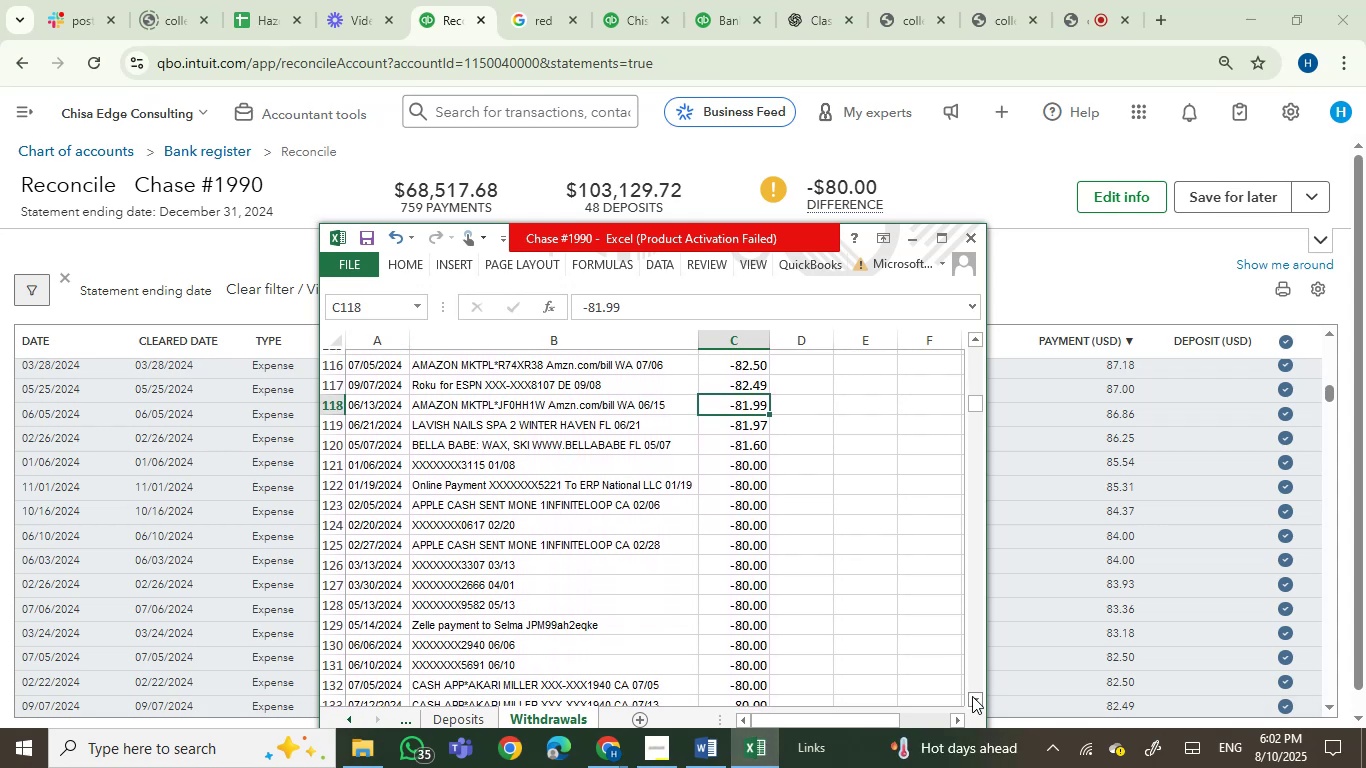 
triple_click([972, 696])
 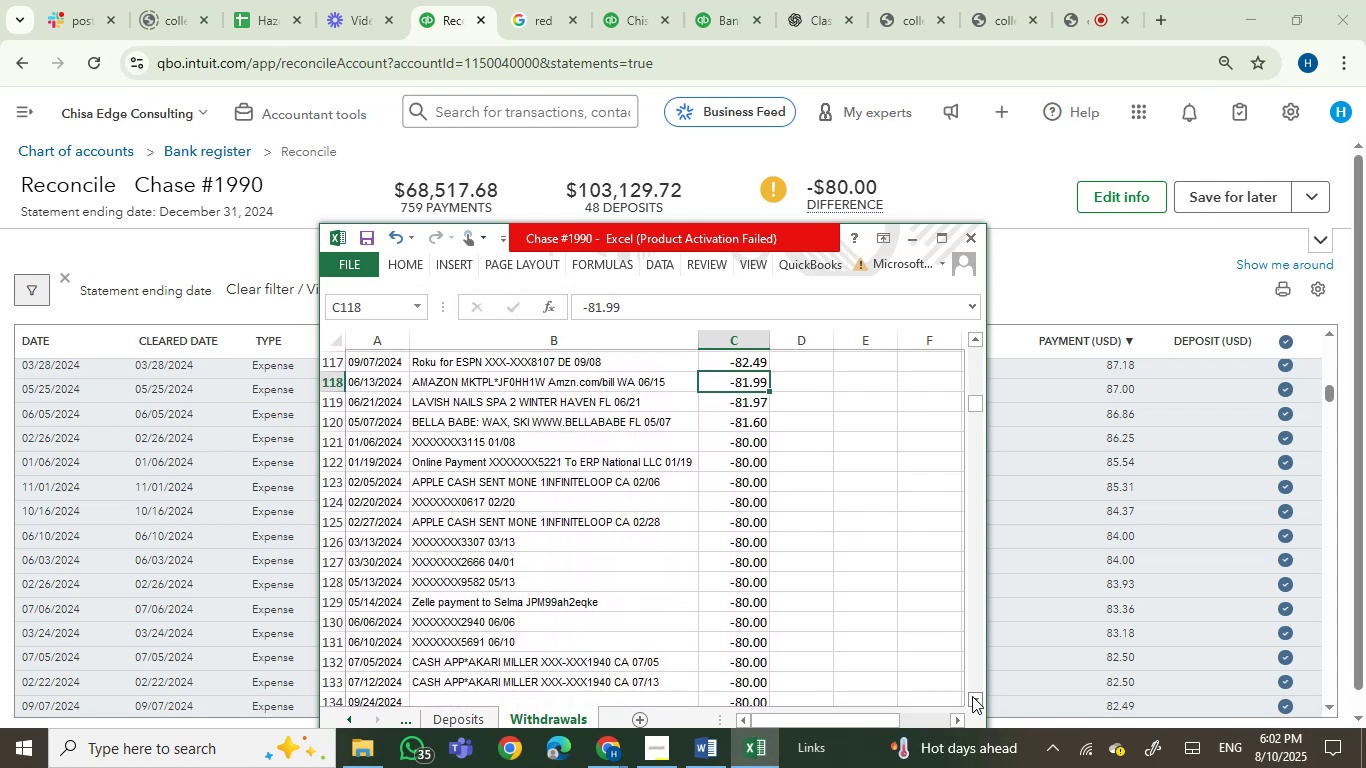 
triple_click([972, 696])
 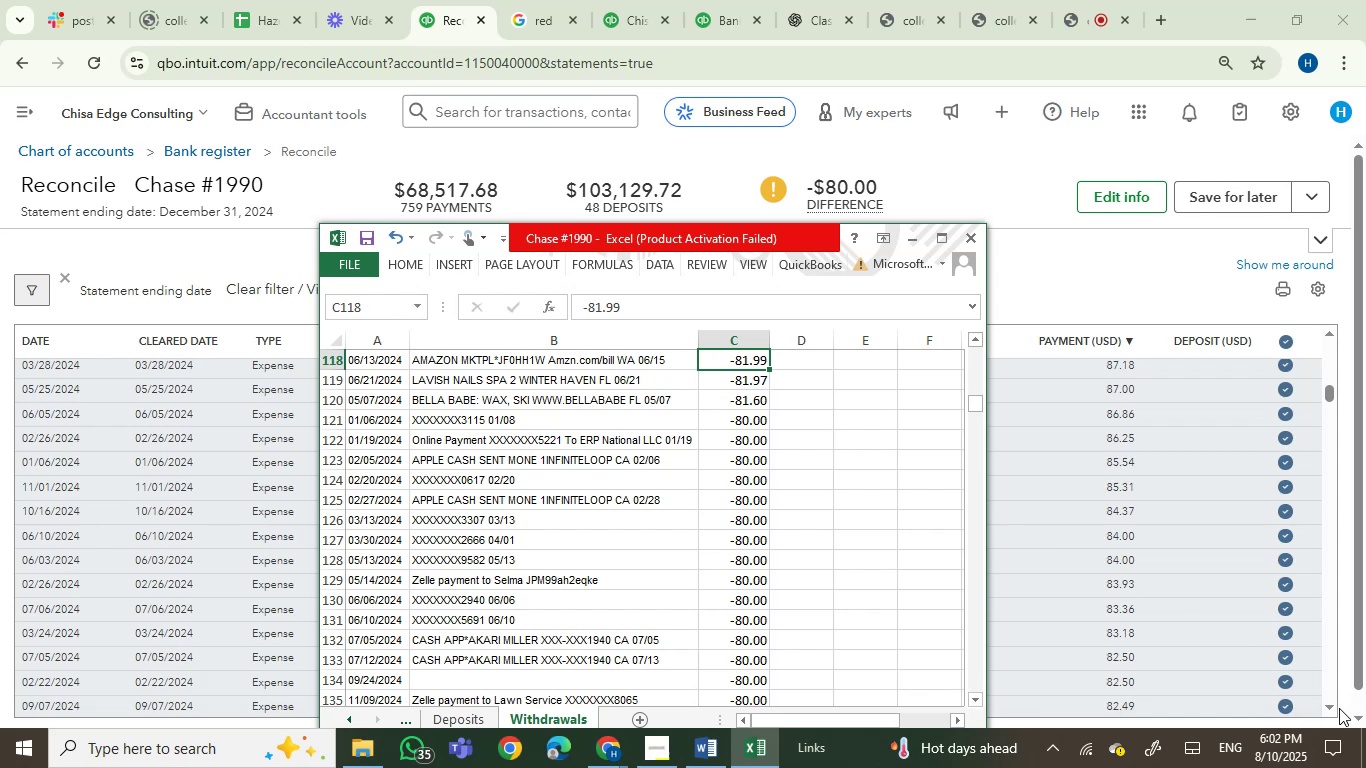 
double_click([1338, 708])
 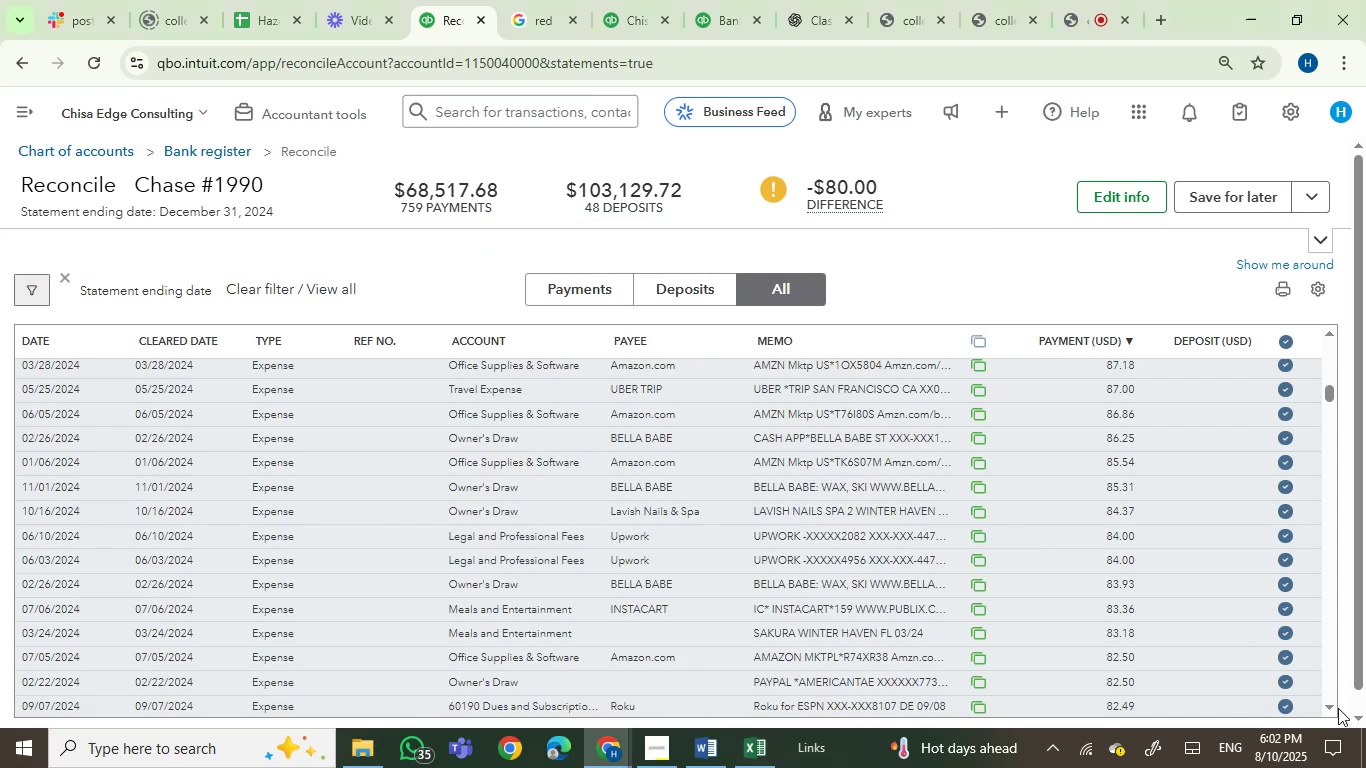 
triple_click([1338, 708])
 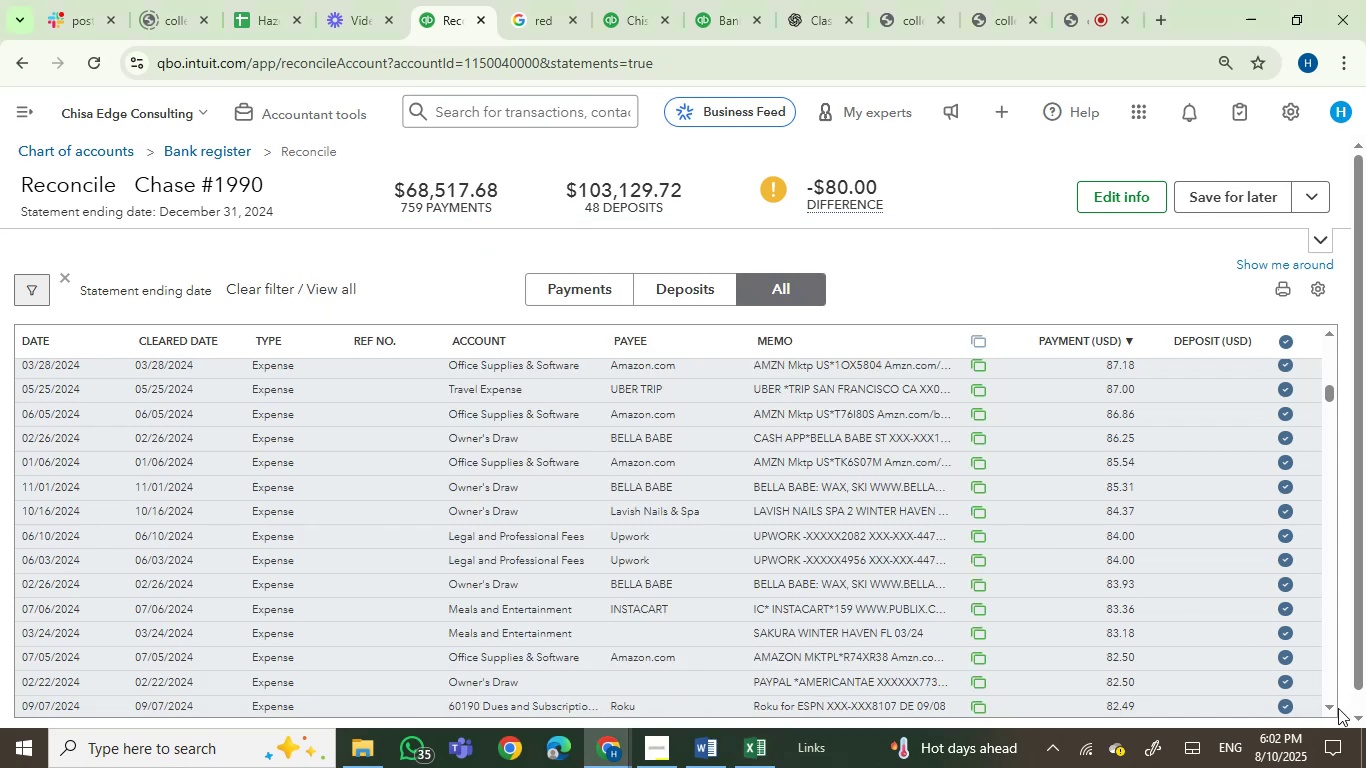 
triple_click([1338, 708])
 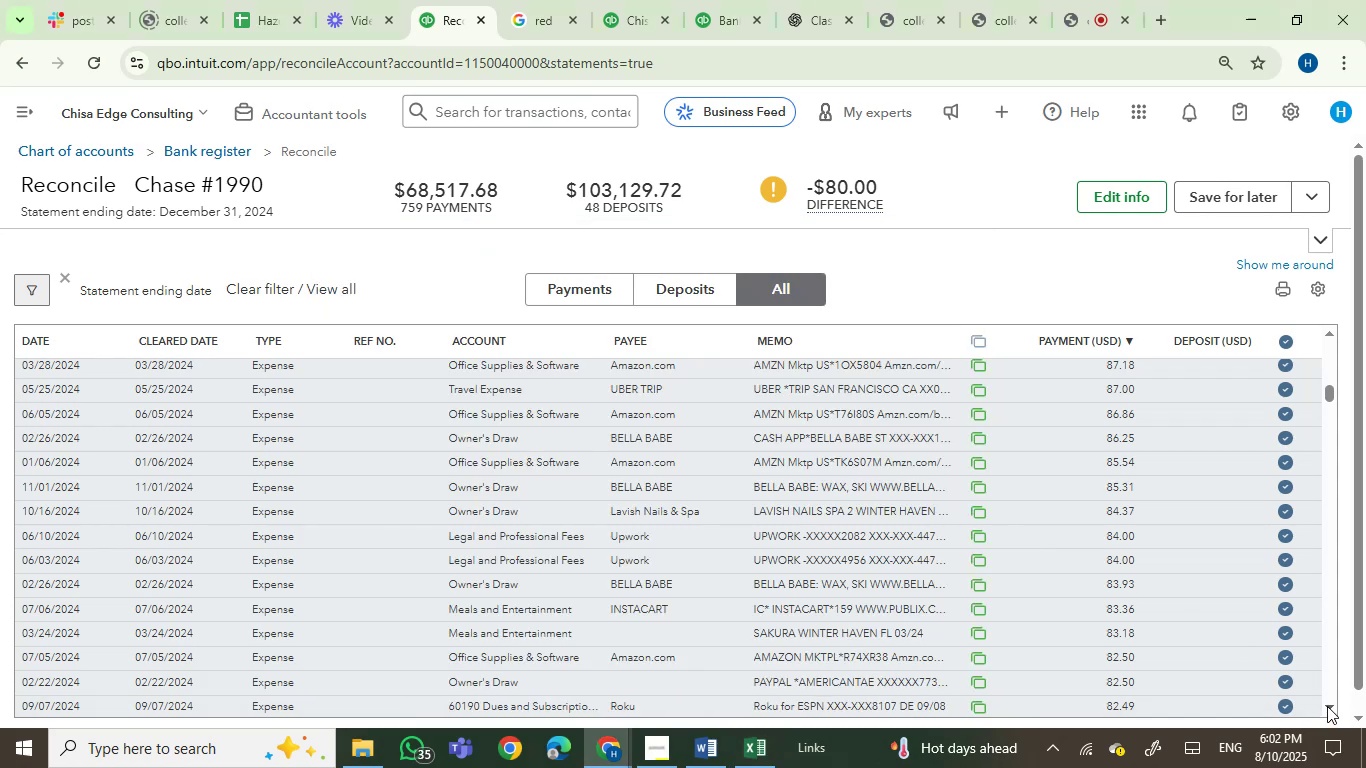 
double_click([1327, 706])
 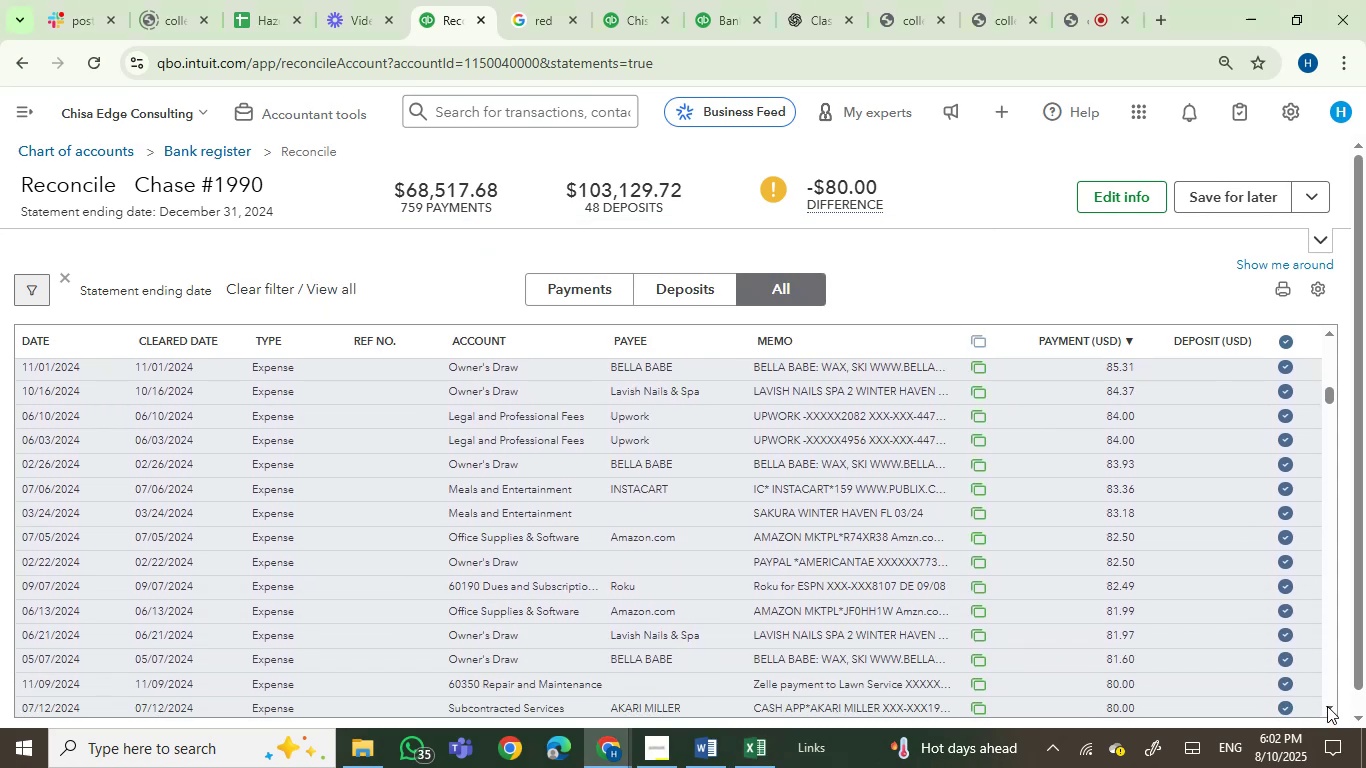 
triple_click([1327, 706])
 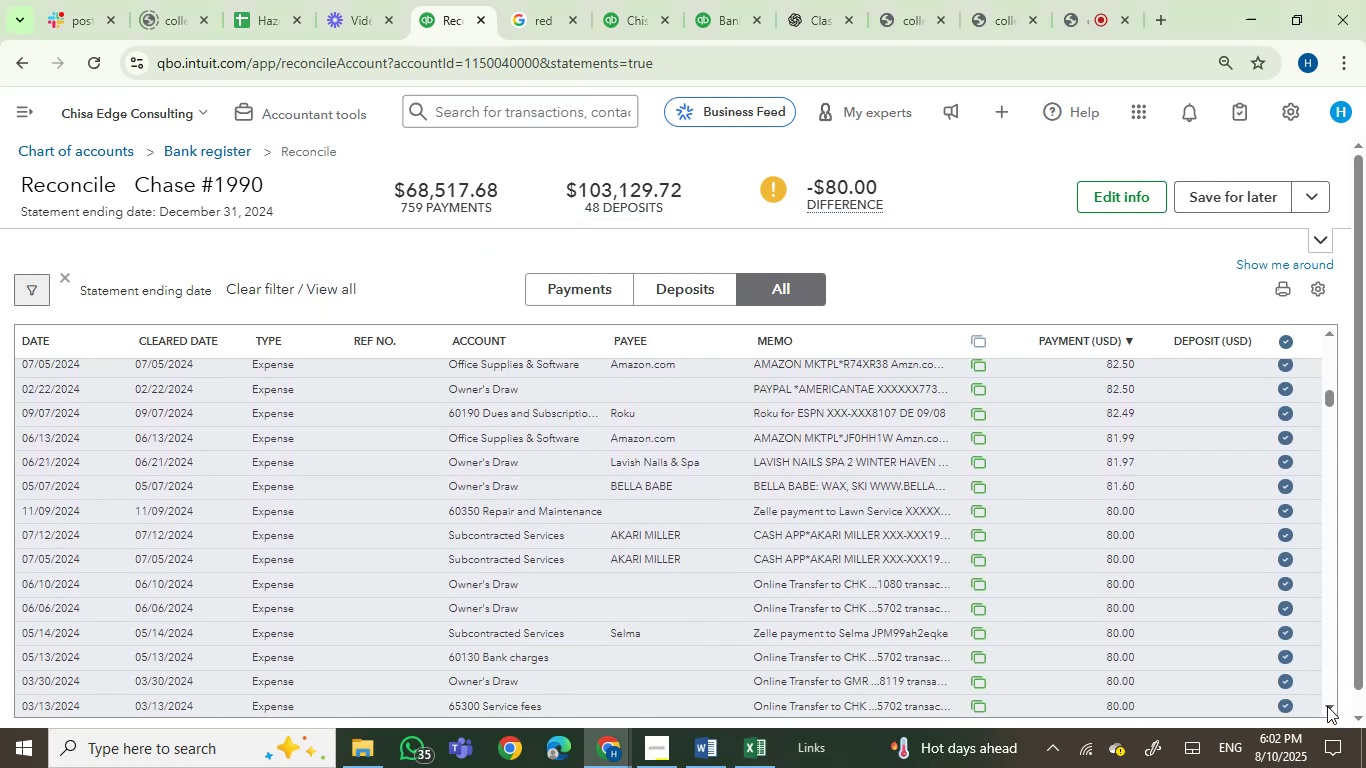 
left_click([1327, 706])
 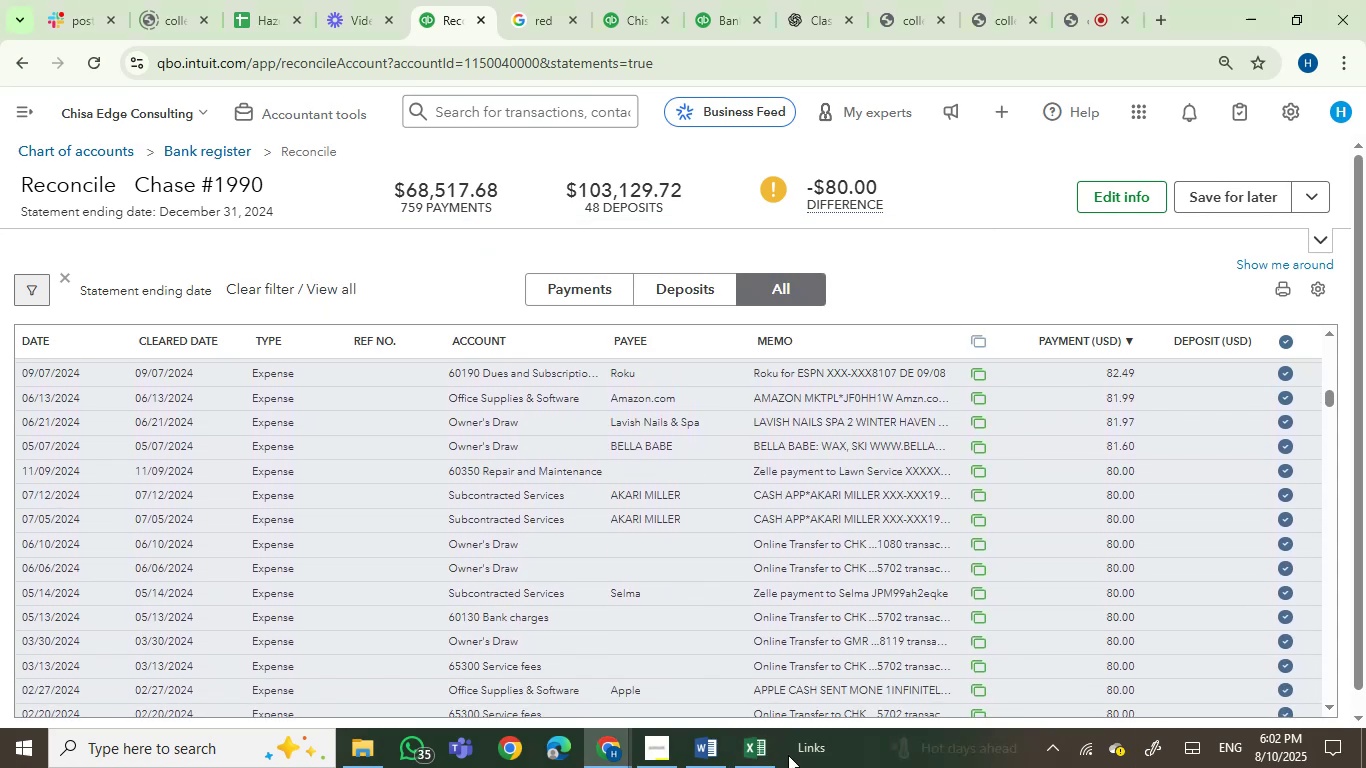 
left_click([765, 752])
 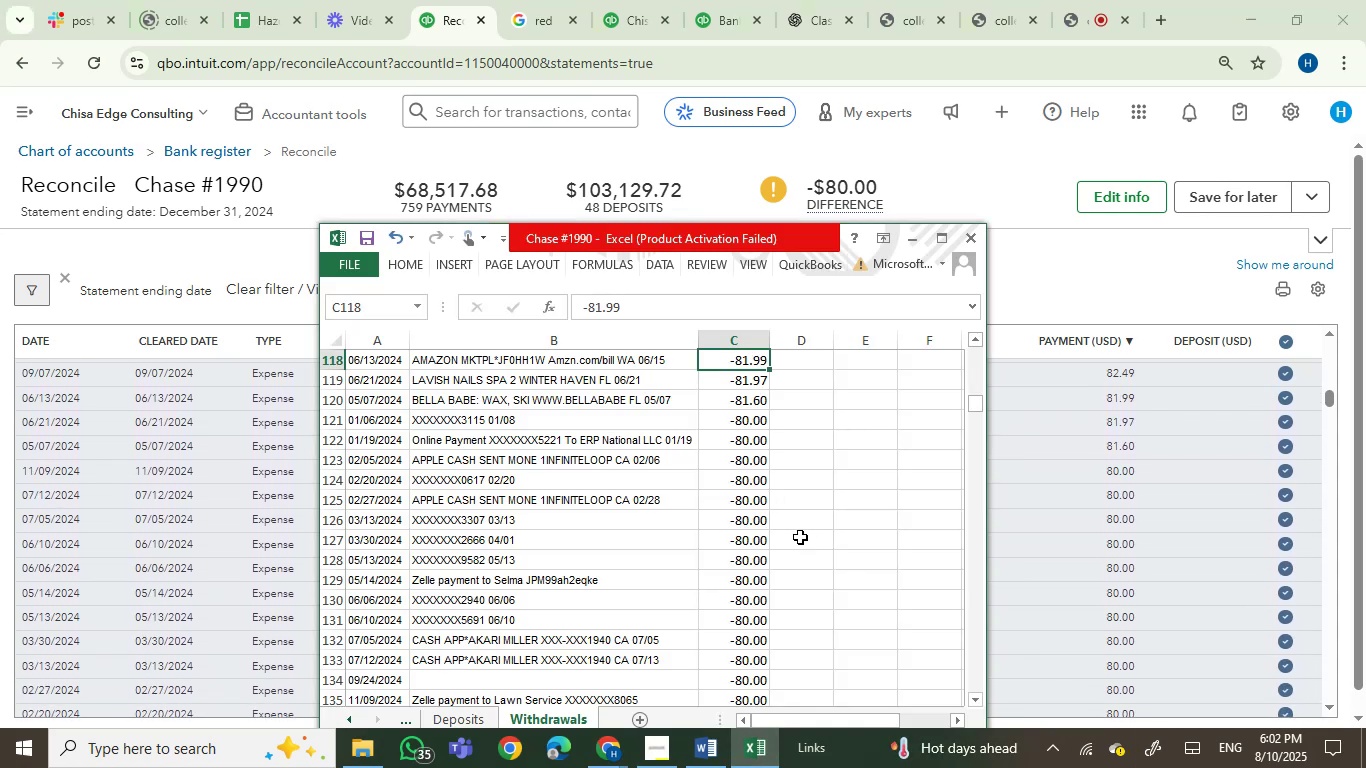 
key(ArrowUp)
 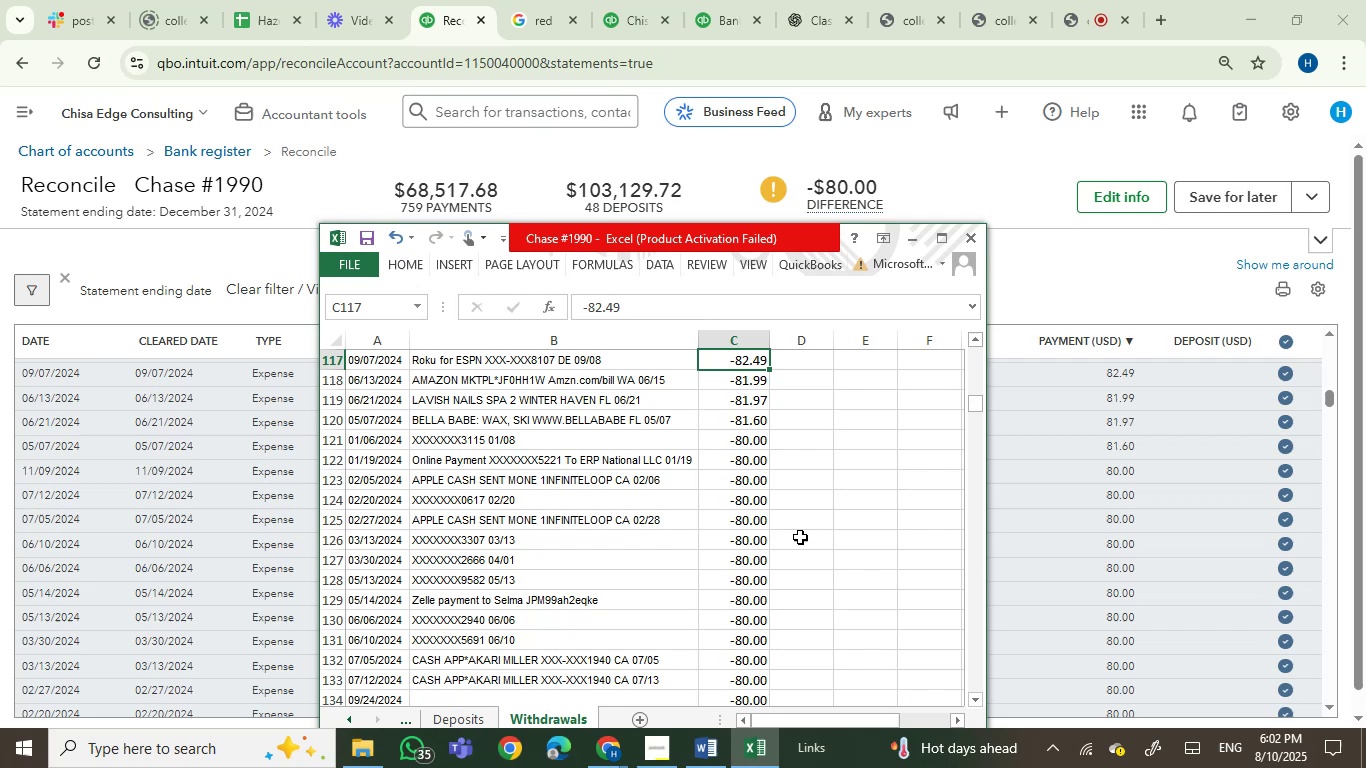 
key(ArrowDown)
 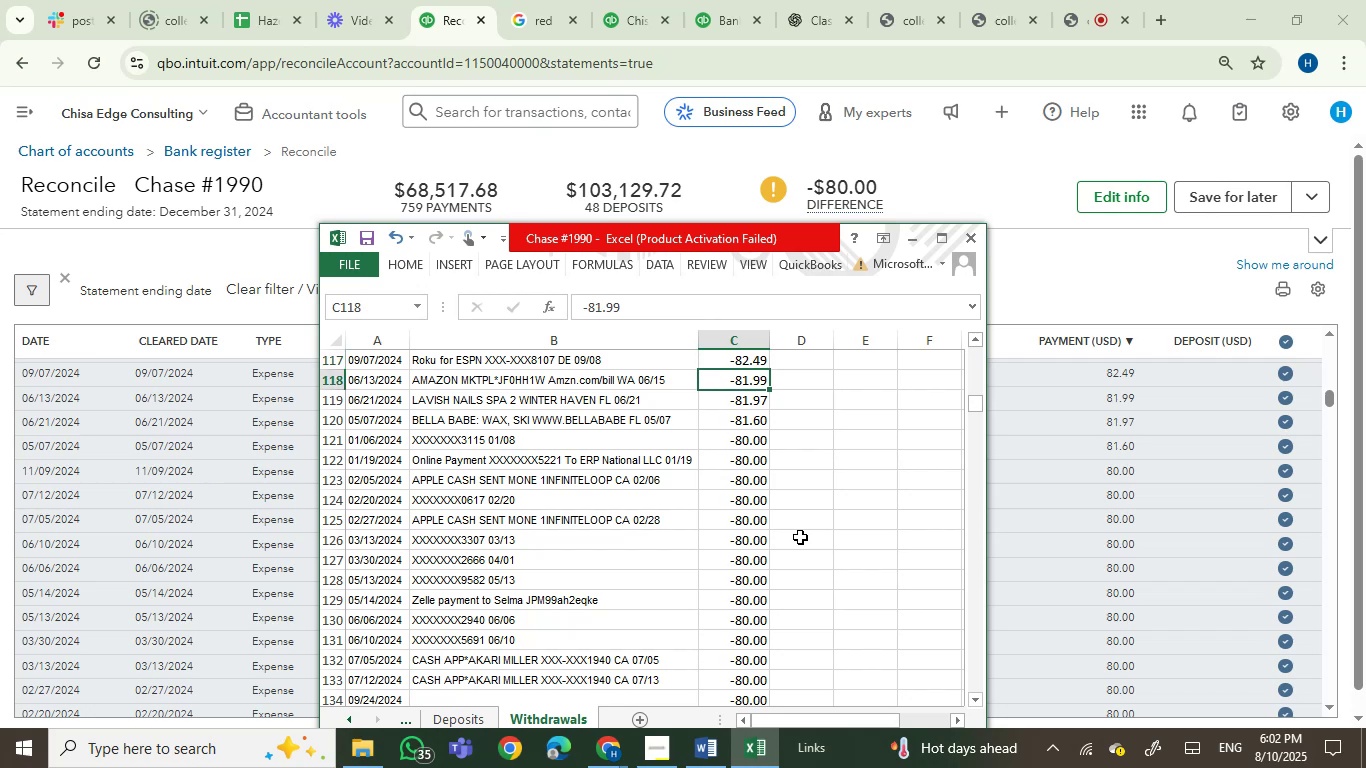 
key(ArrowDown)
 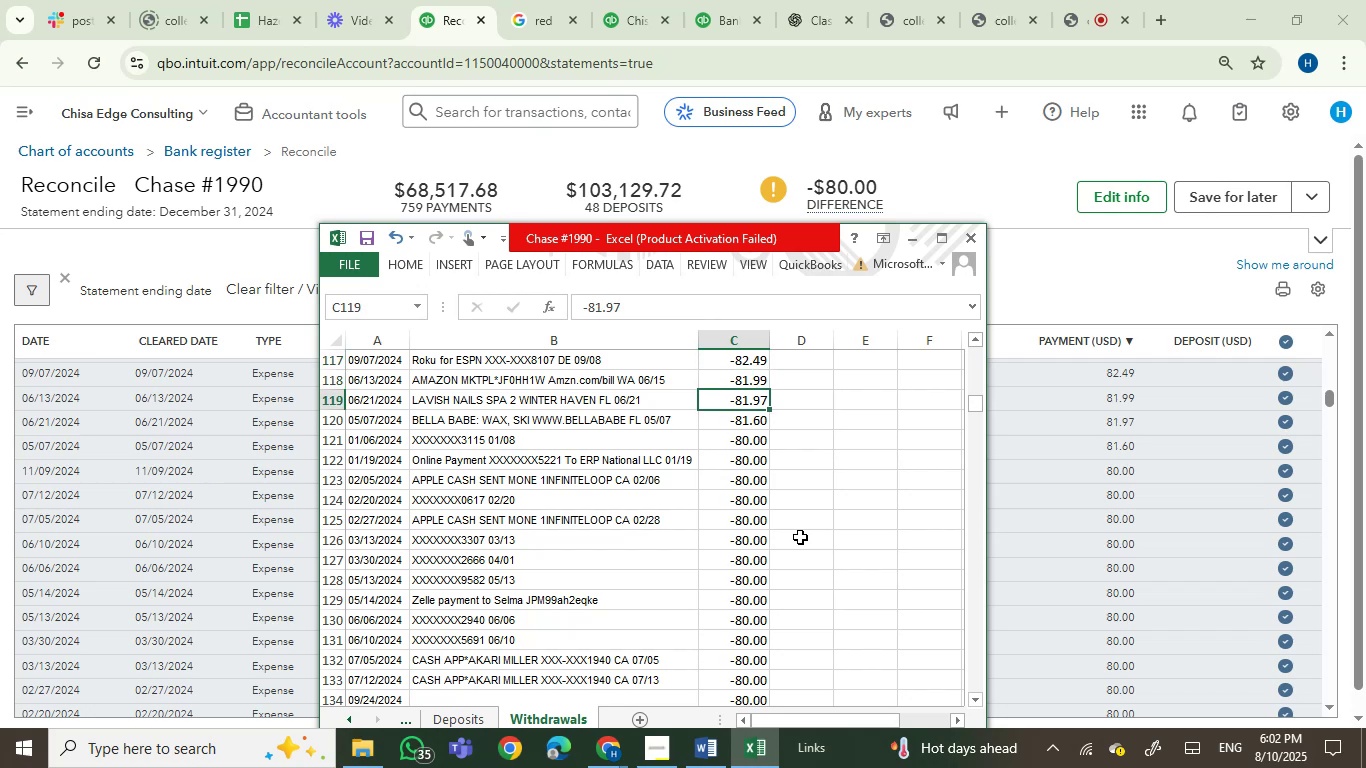 
key(ArrowDown)
 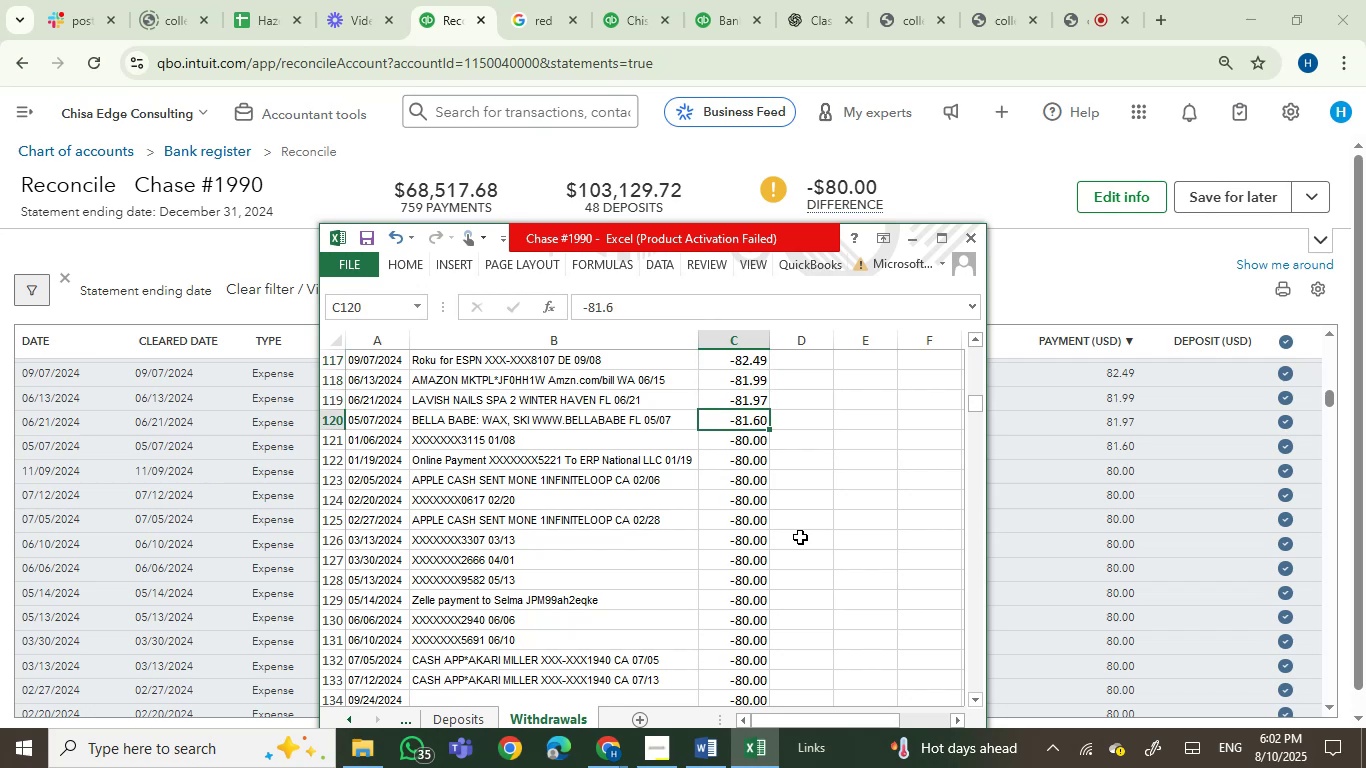 
key(ArrowDown)
 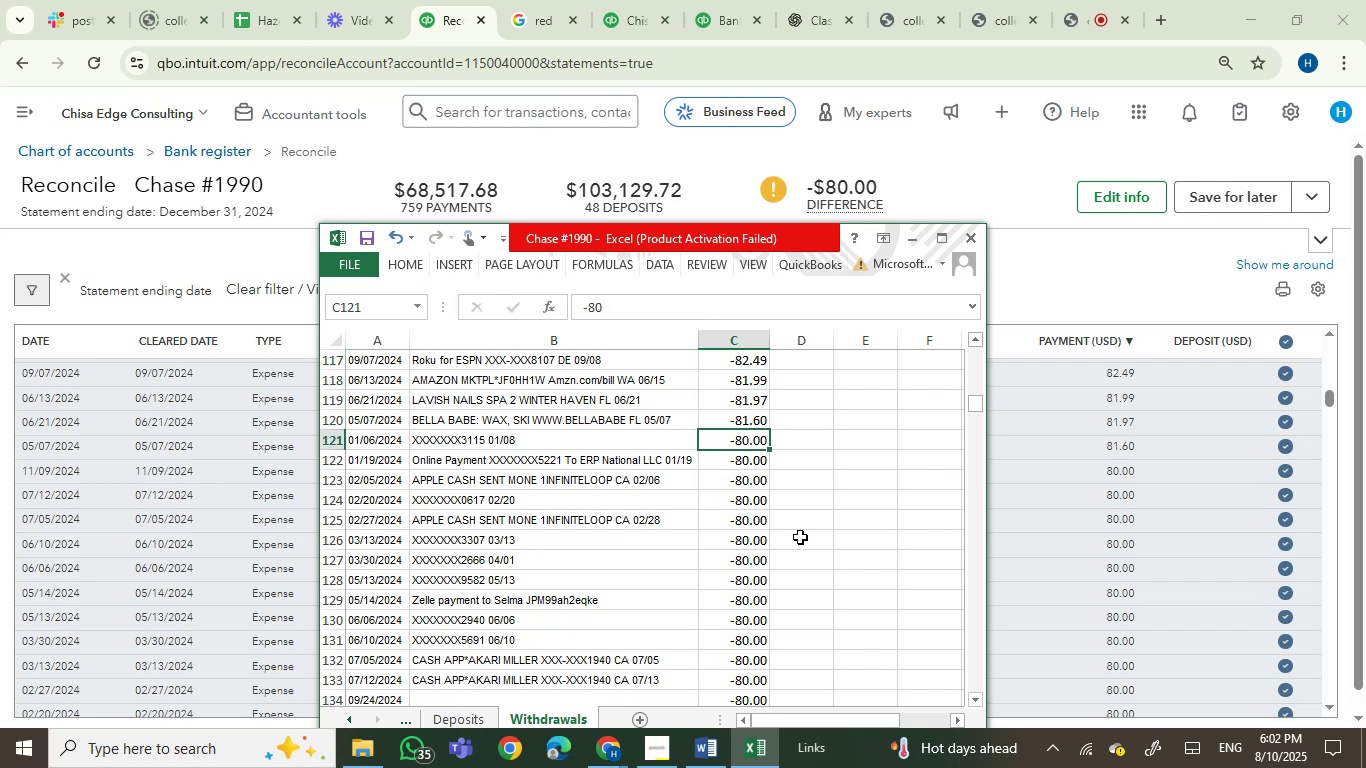 
key(ArrowDown)
 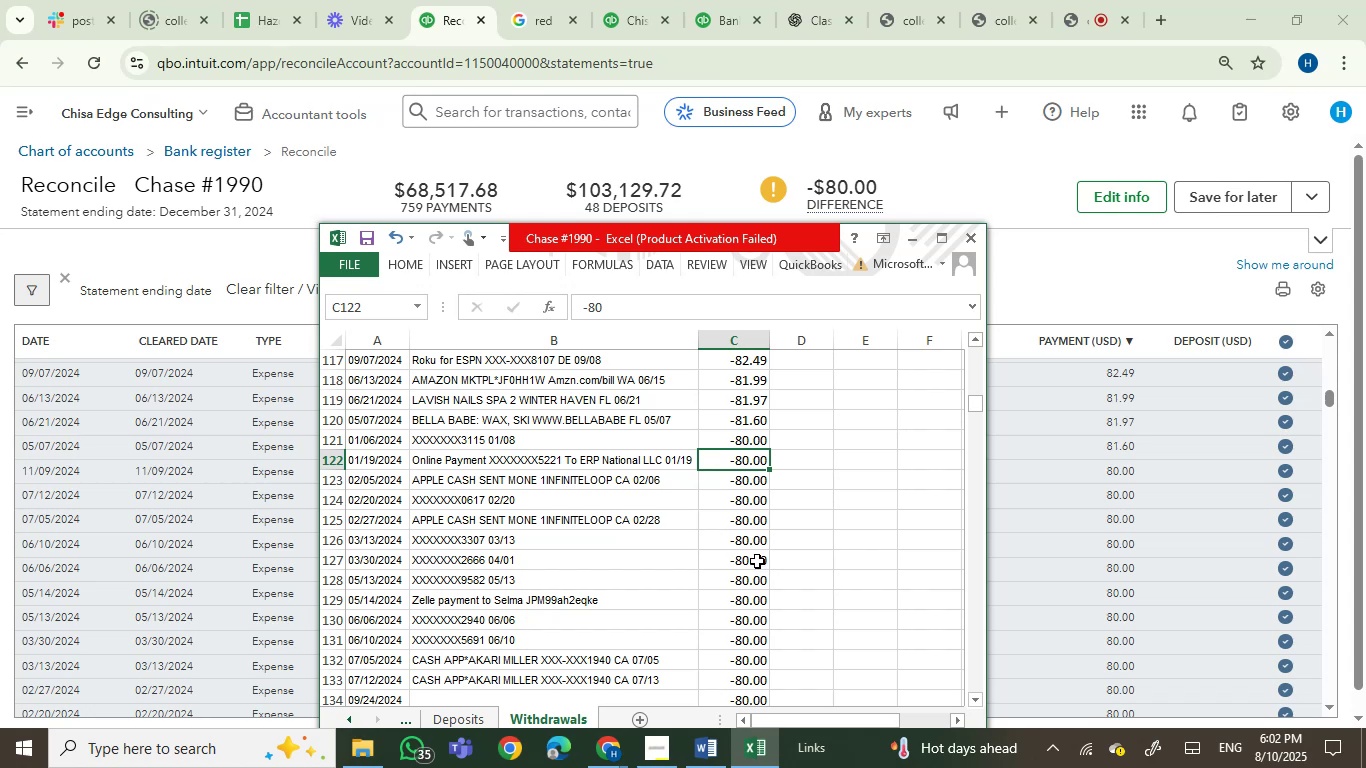 
wait(11.01)
 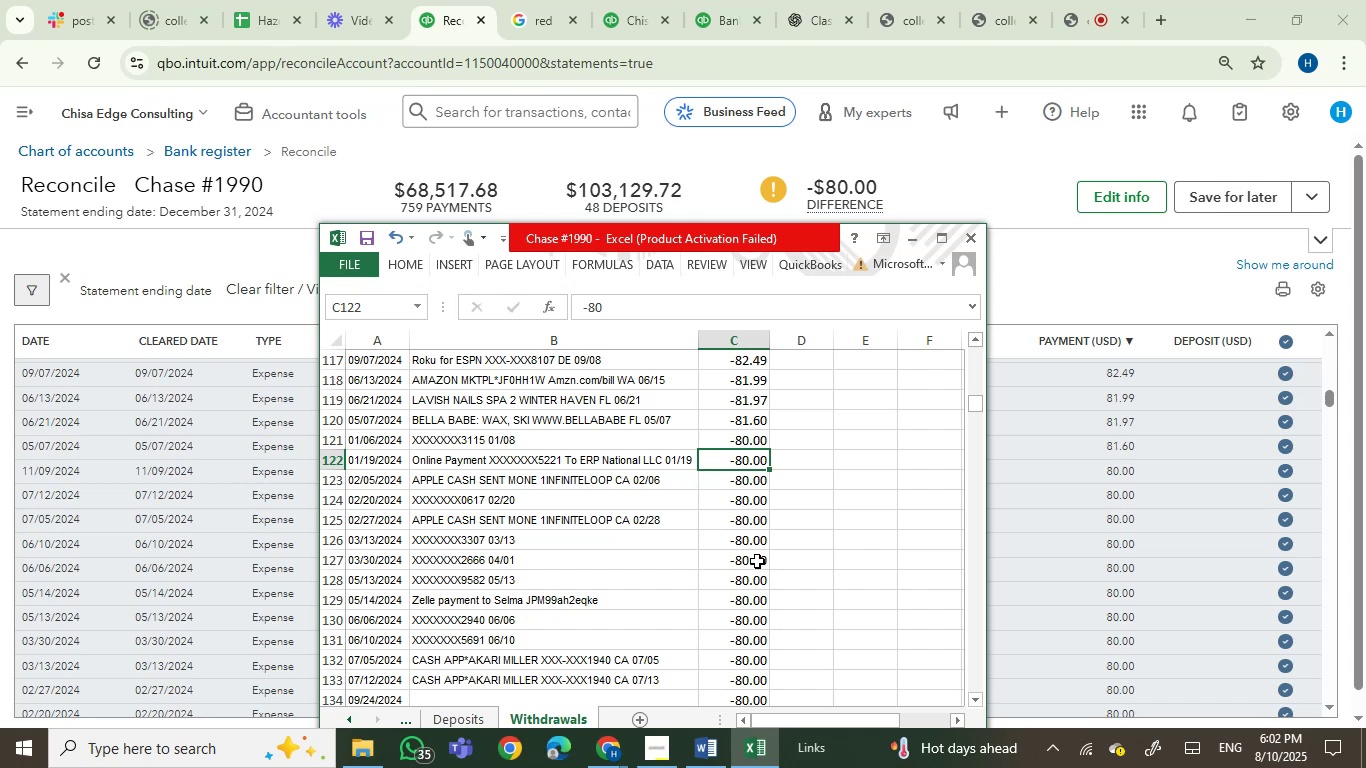 
left_click([747, 696])
 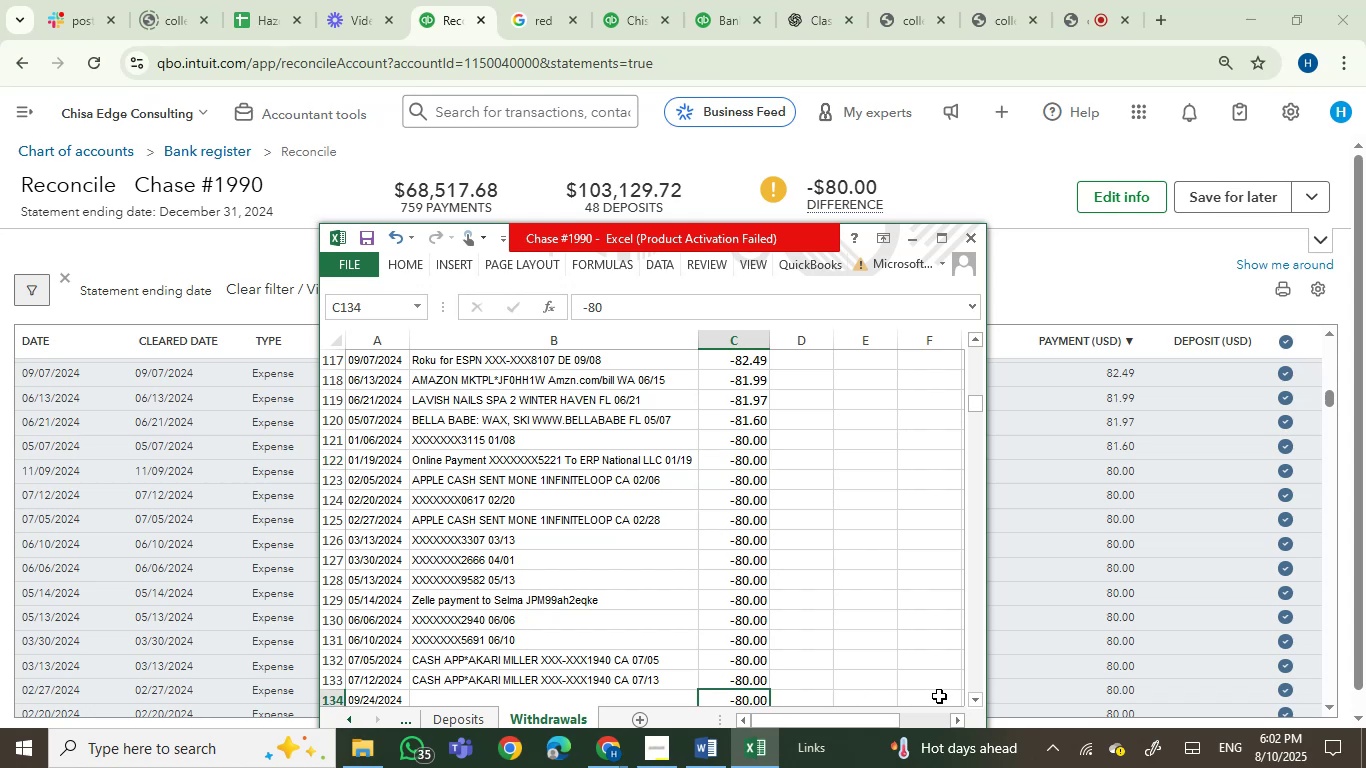 
key(ArrowDown)
 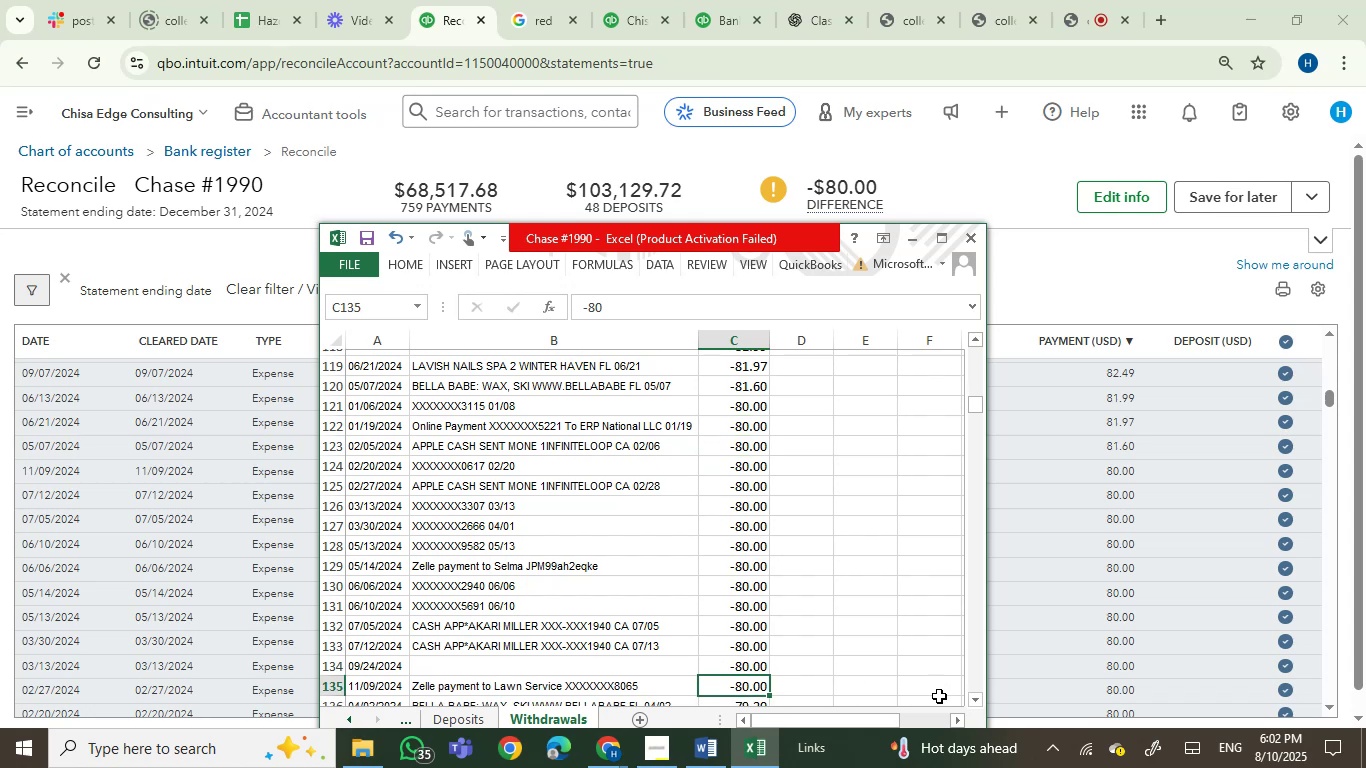 
key(ArrowDown)
 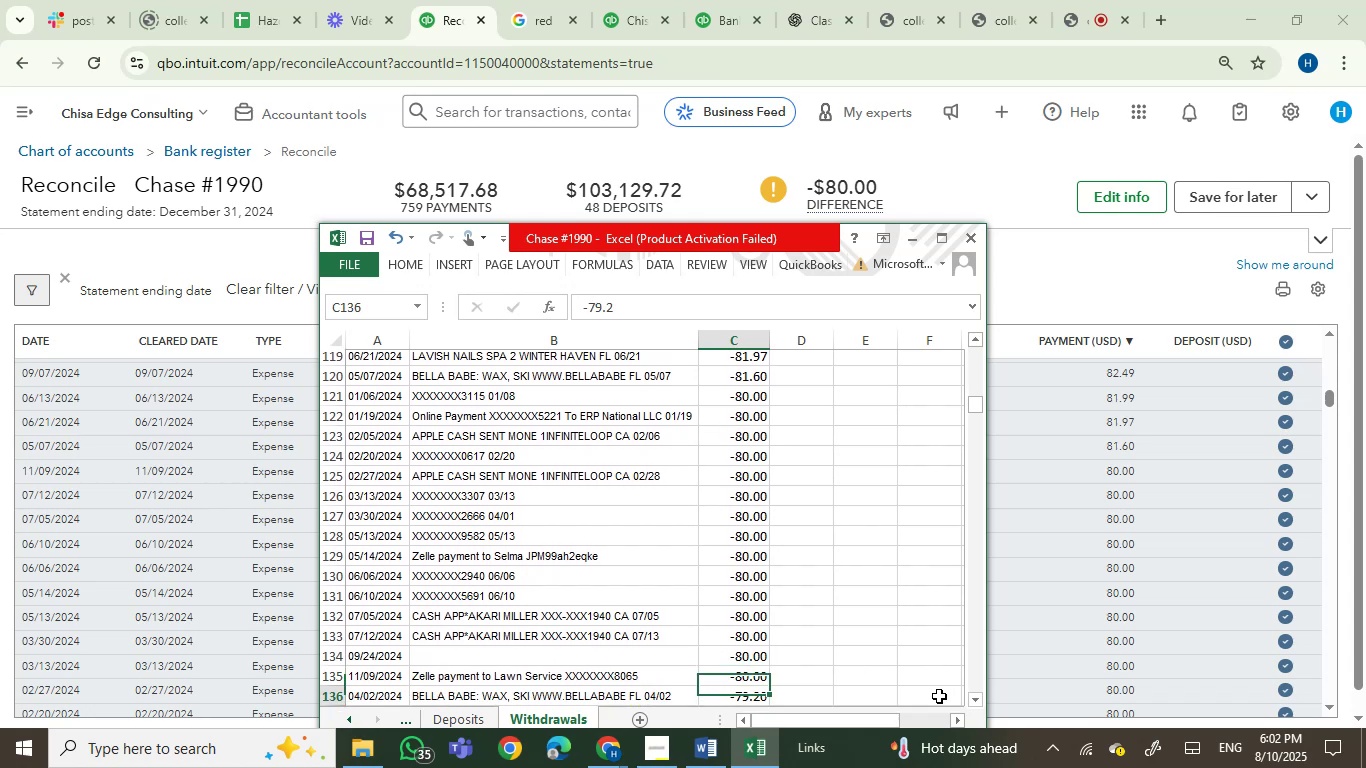 
key(ArrowDown)
 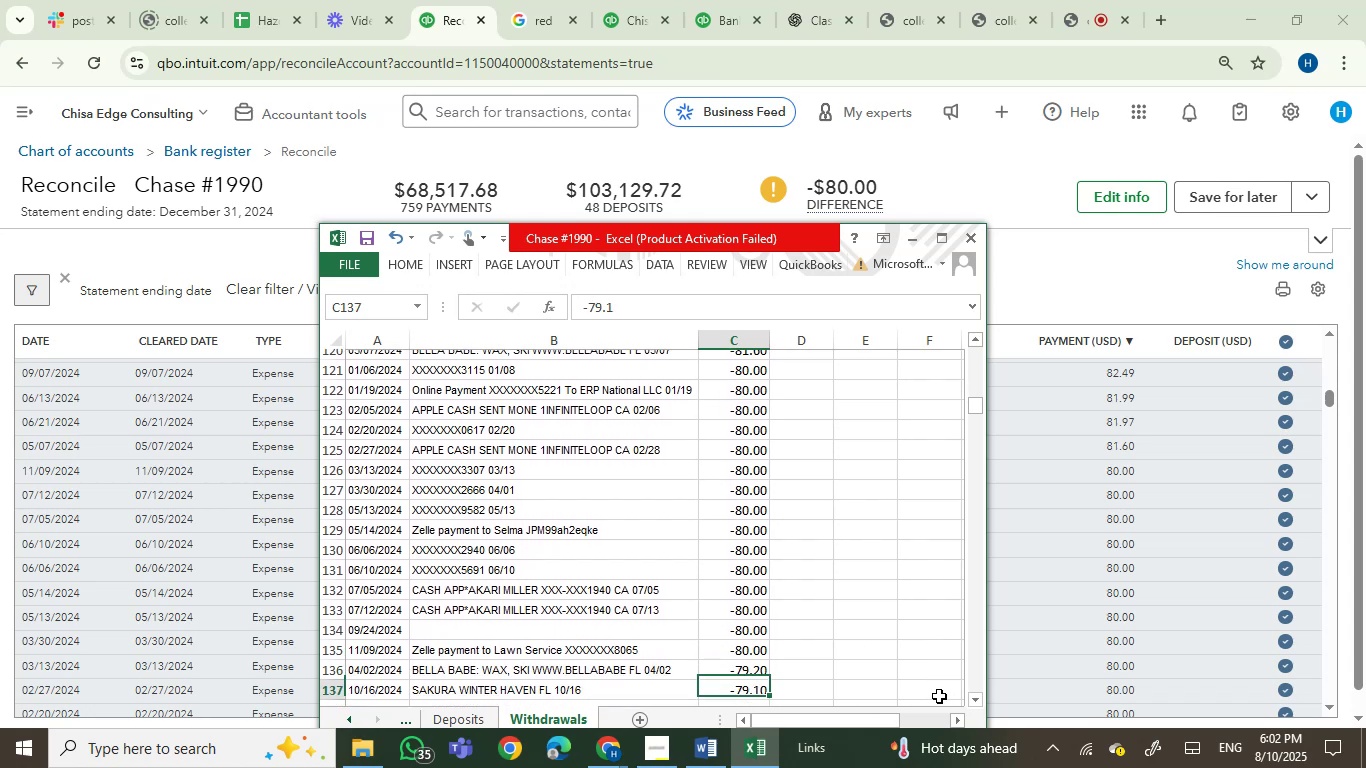 
key(ArrowDown)
 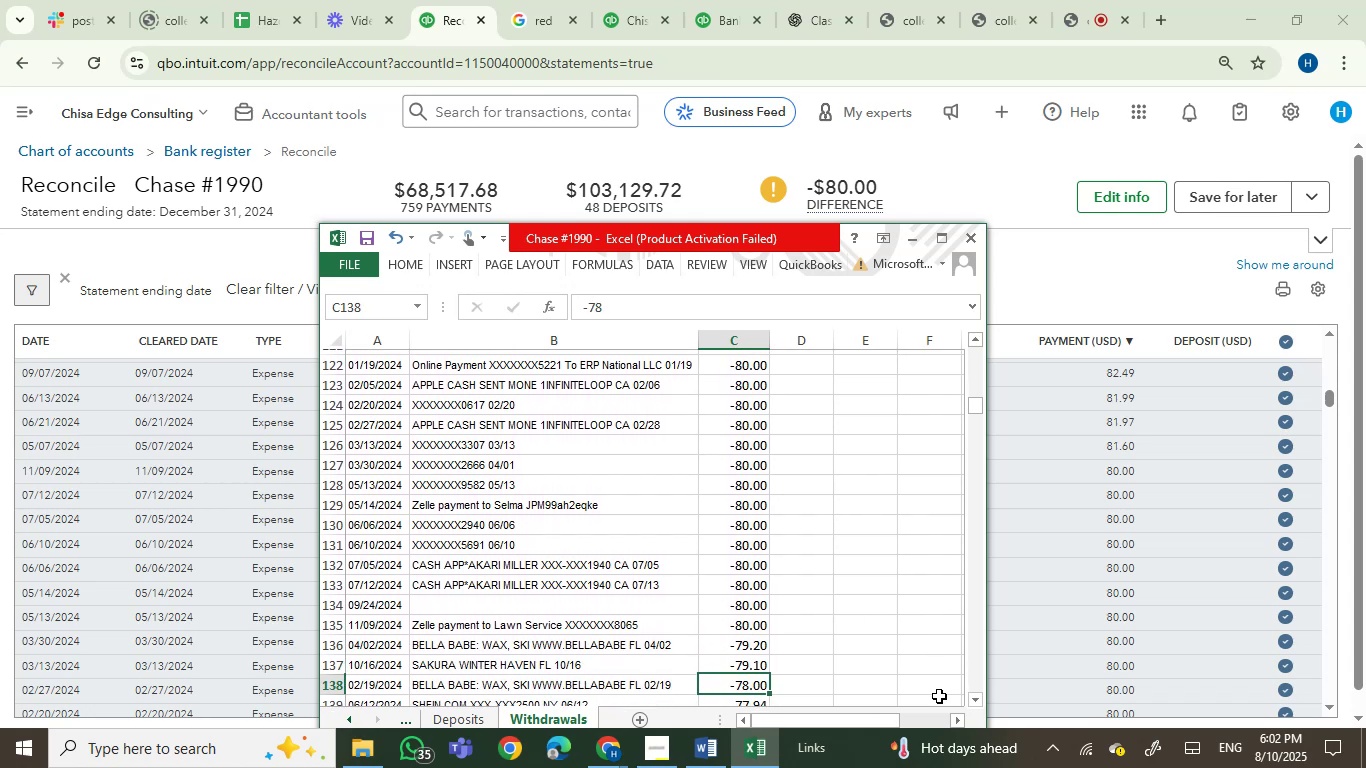 
key(ArrowDown)
 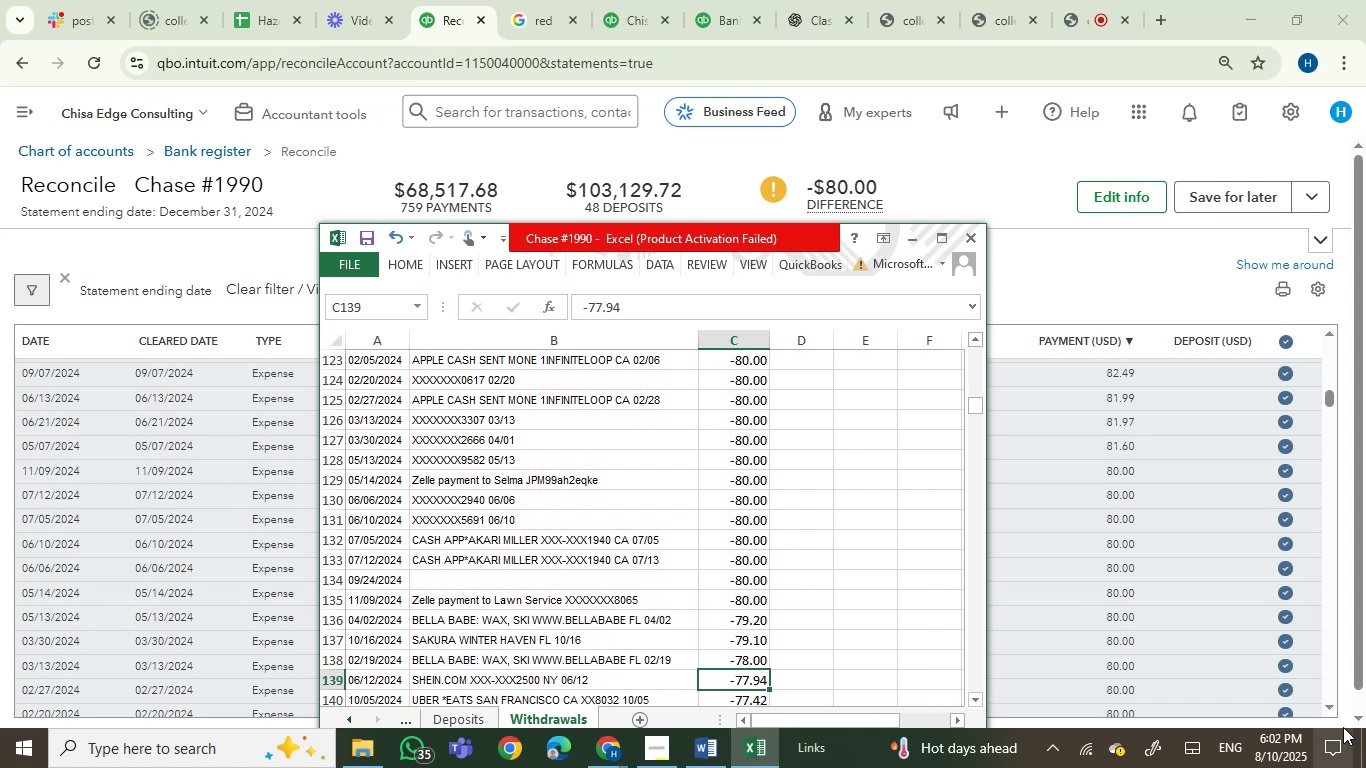 
double_click([1330, 708])
 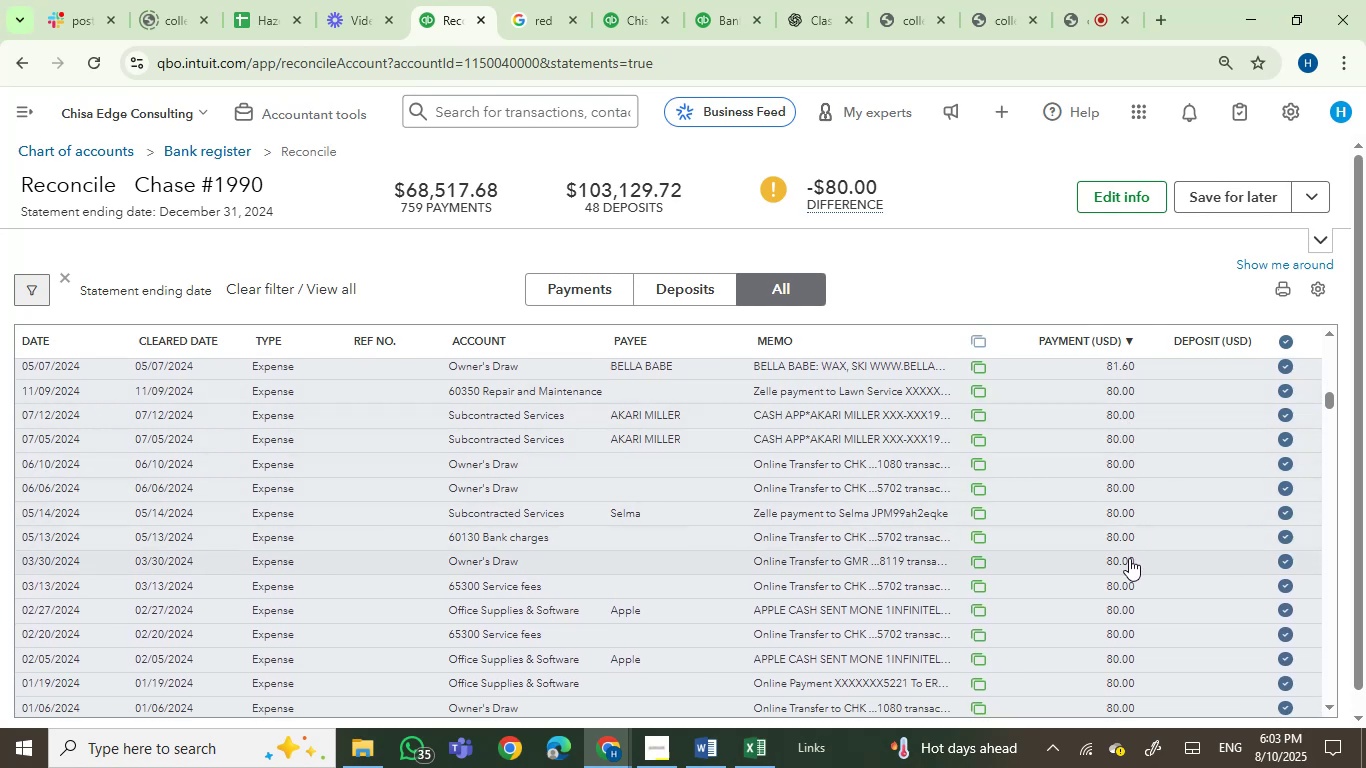 
wait(10.97)
 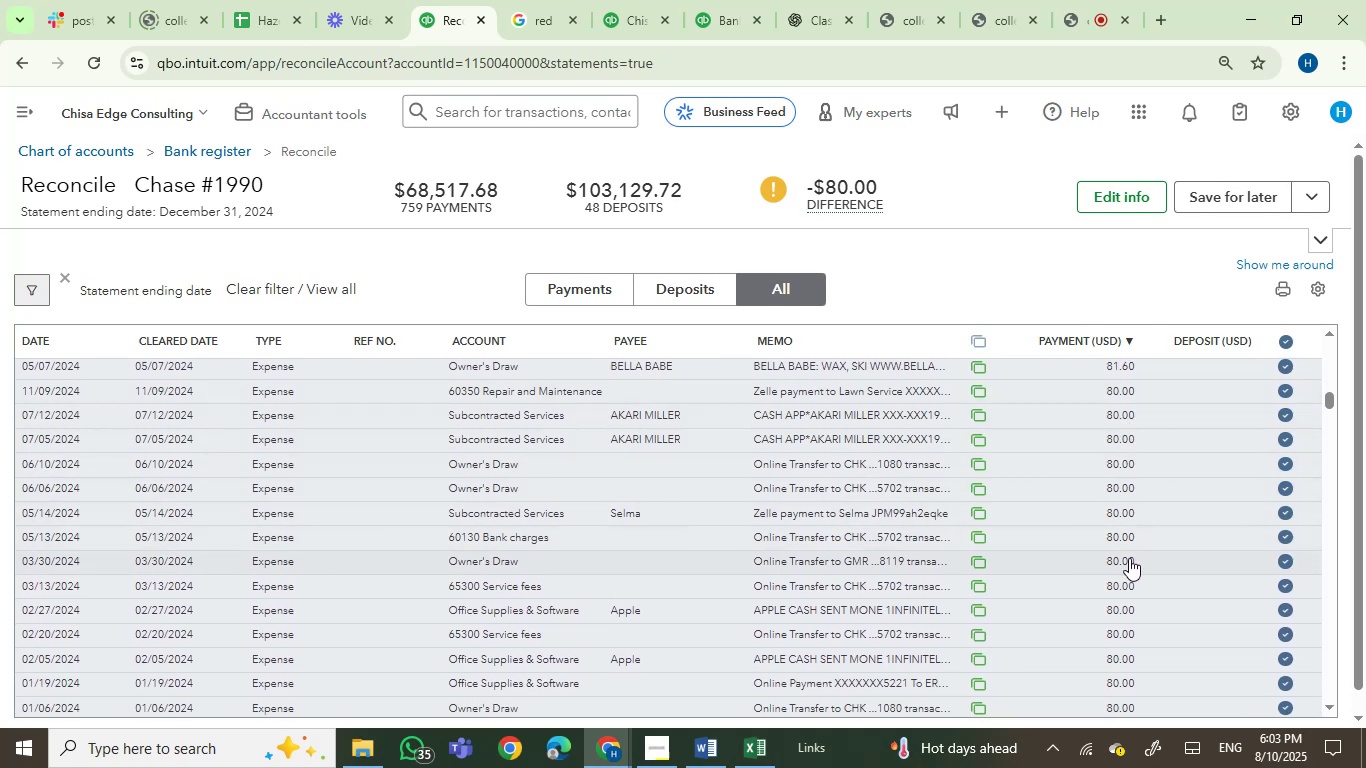 
left_click([1326, 708])
 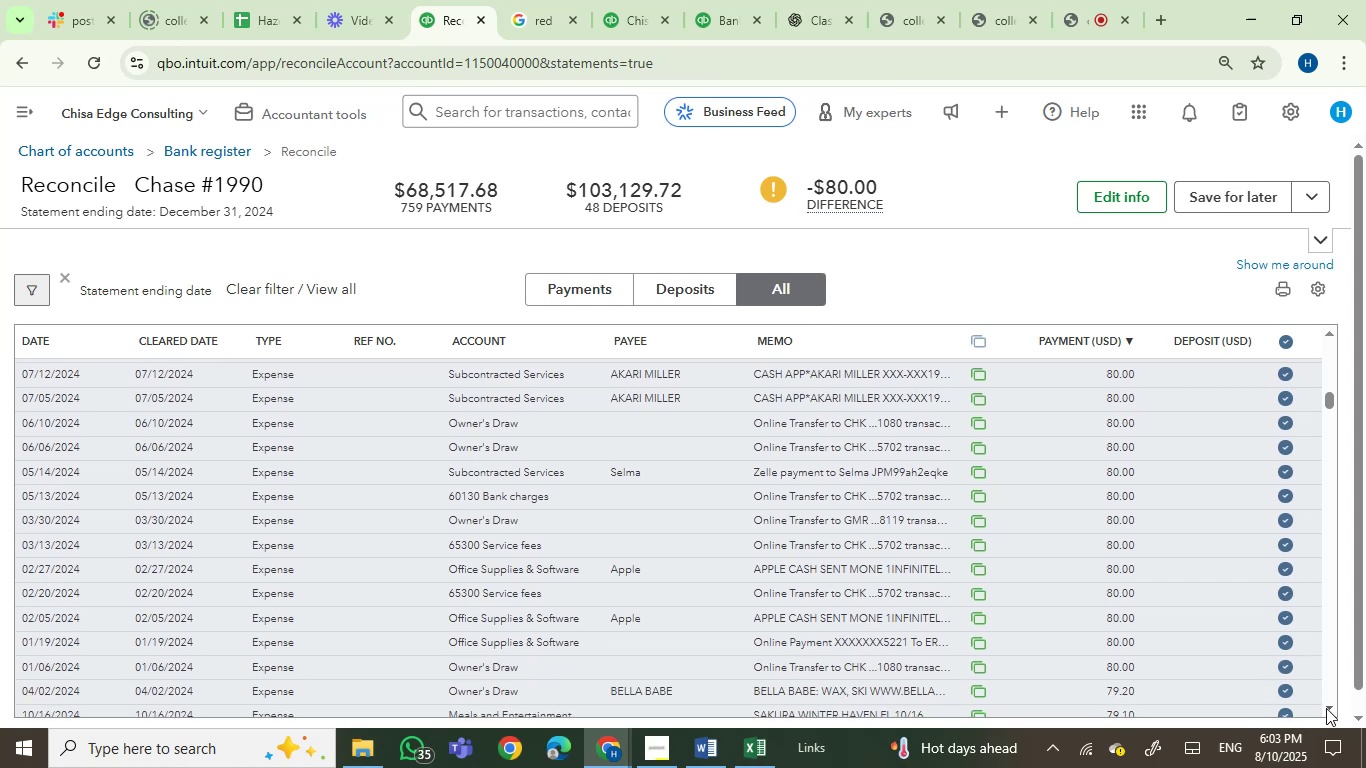 
double_click([1326, 708])
 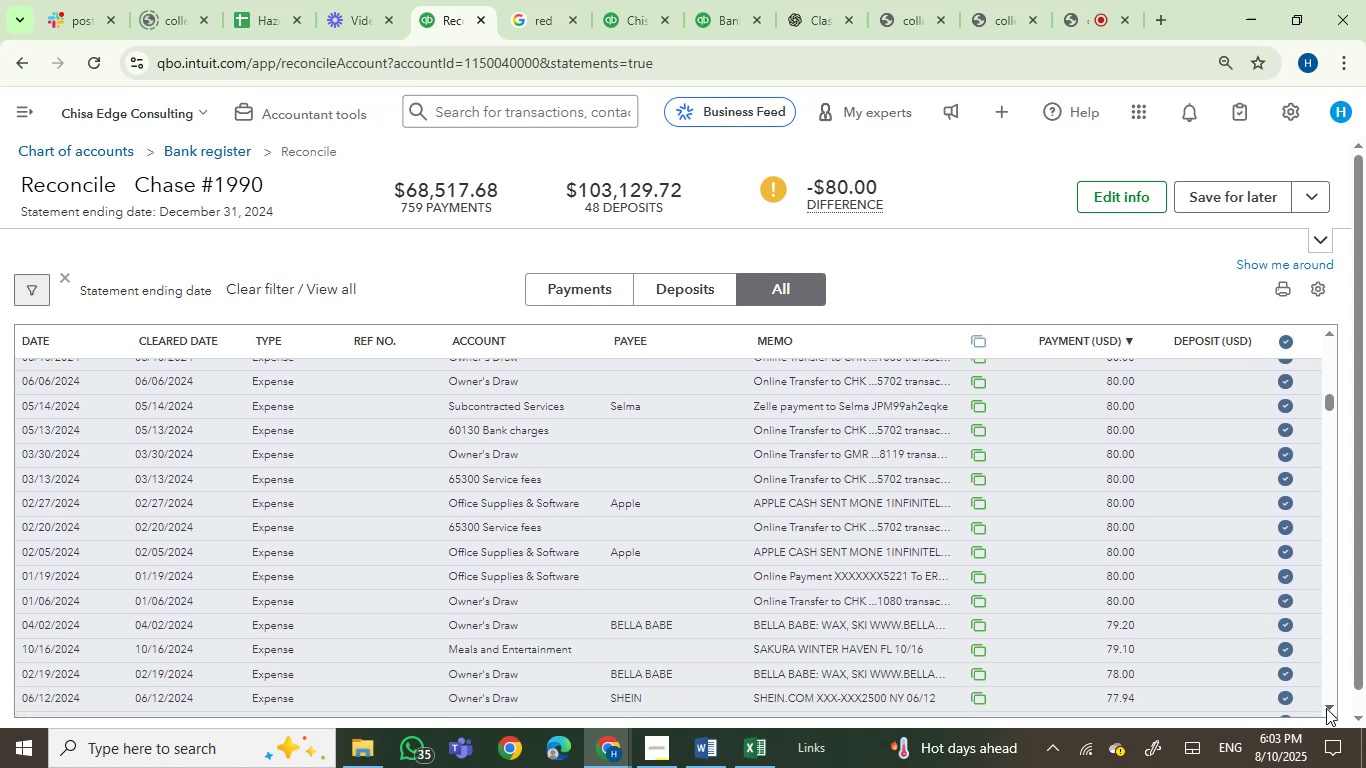 
triple_click([1326, 708])
 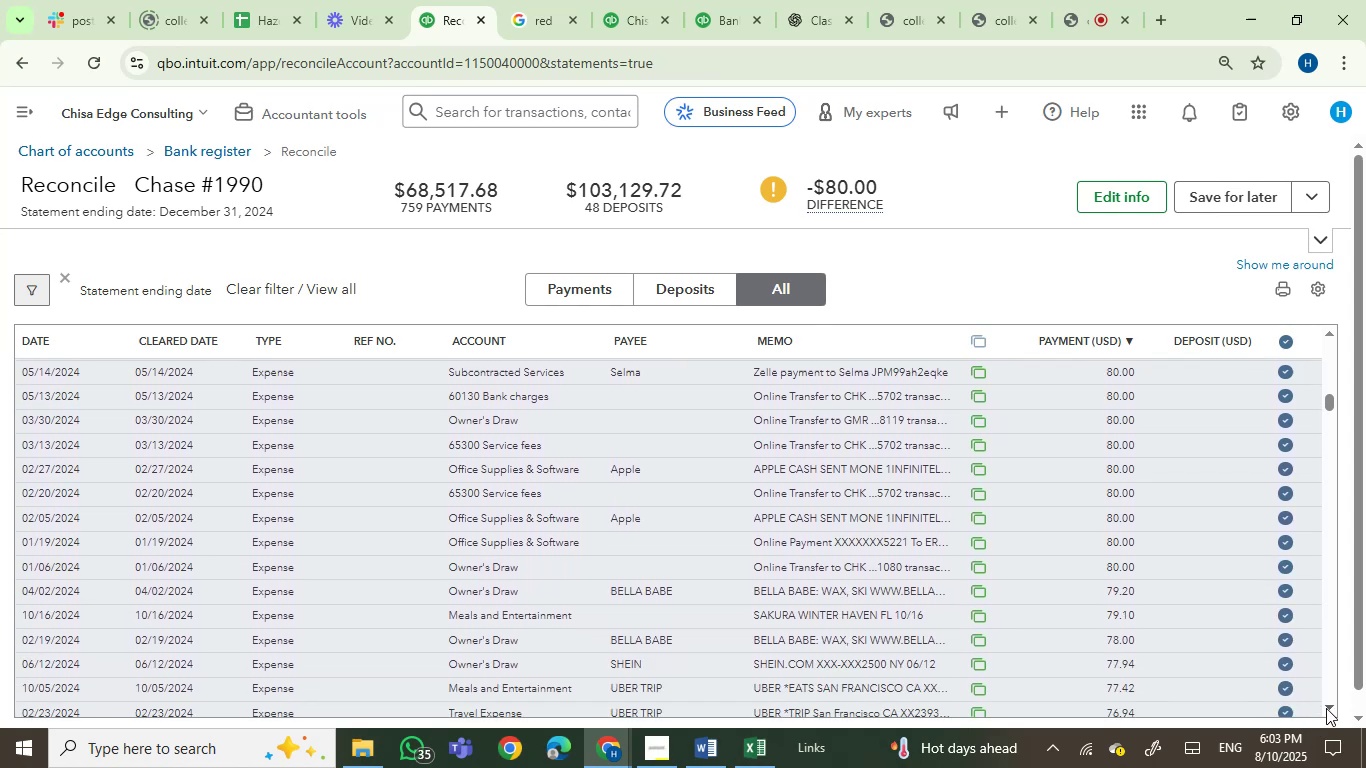 
triple_click([1326, 708])
 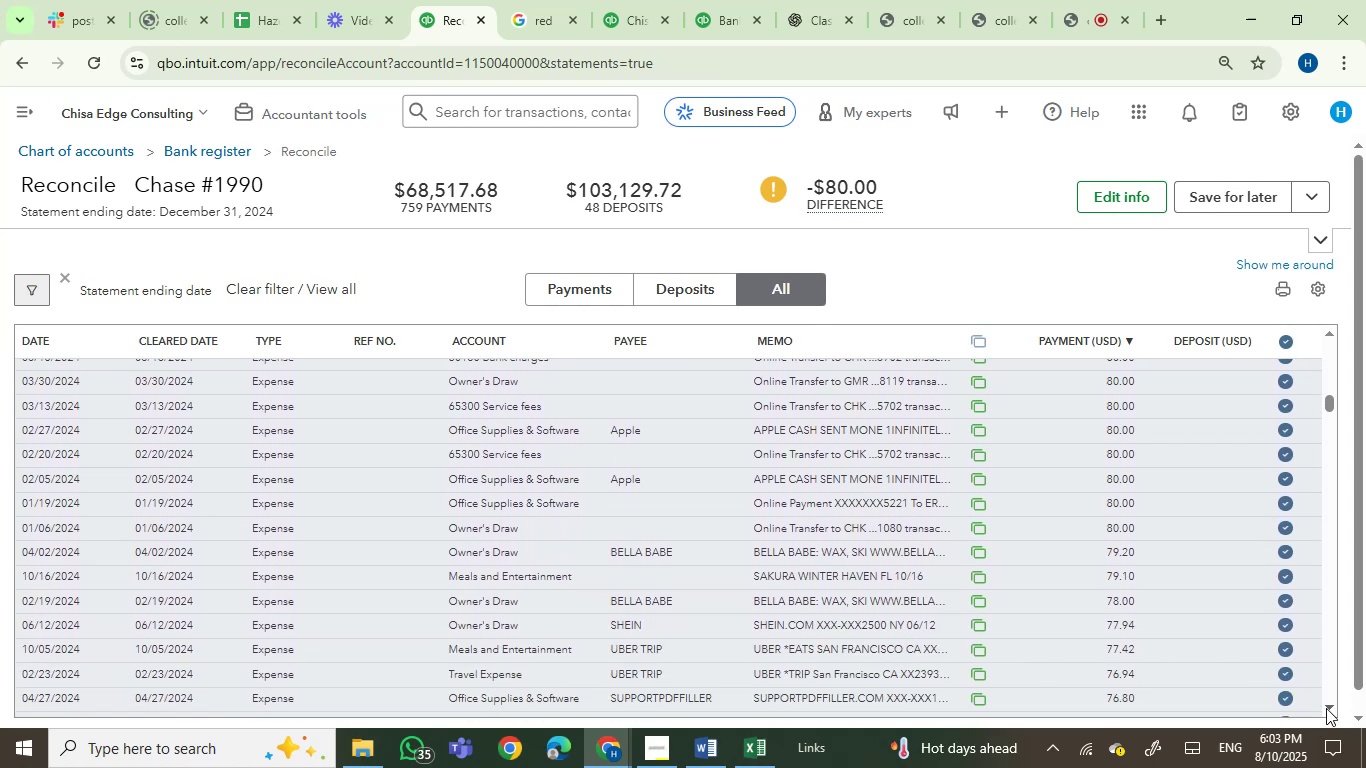 
triple_click([1326, 708])
 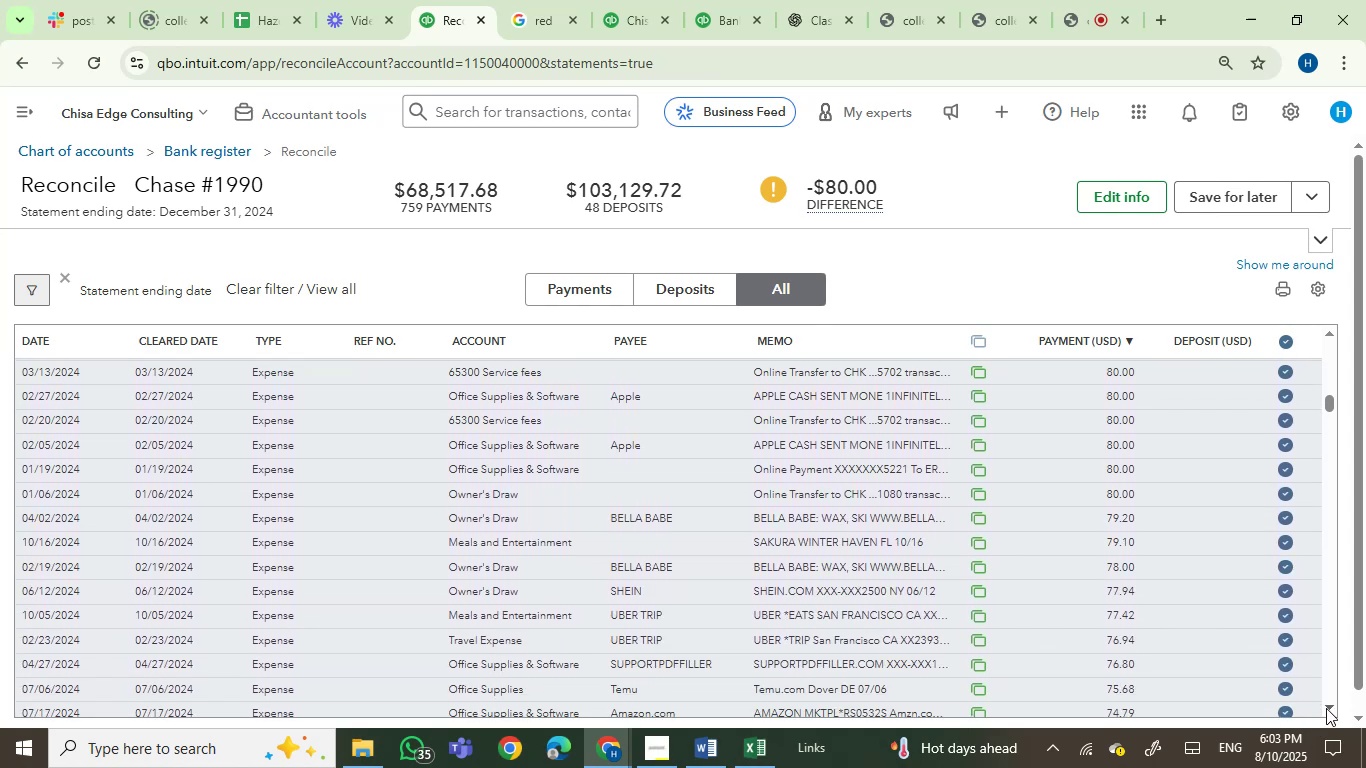 
triple_click([1326, 708])
 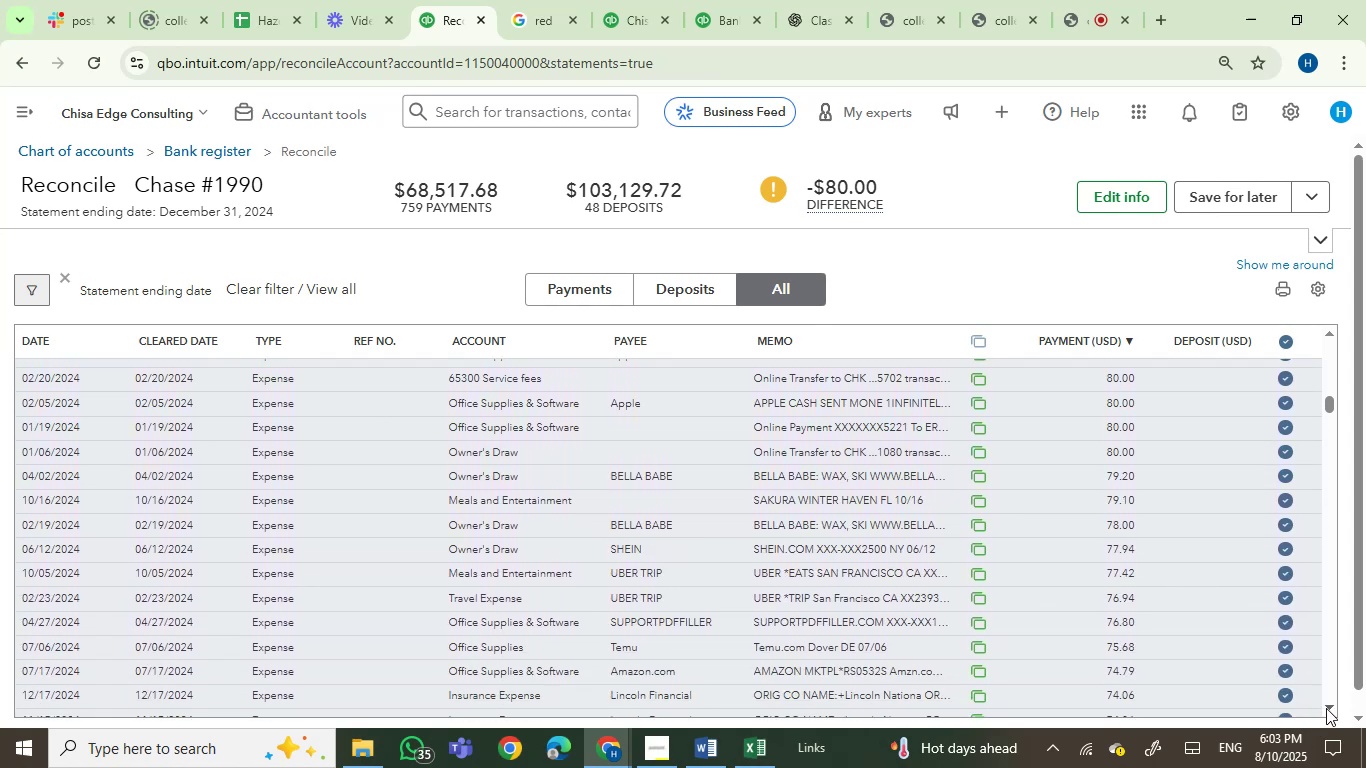 
triple_click([1326, 708])
 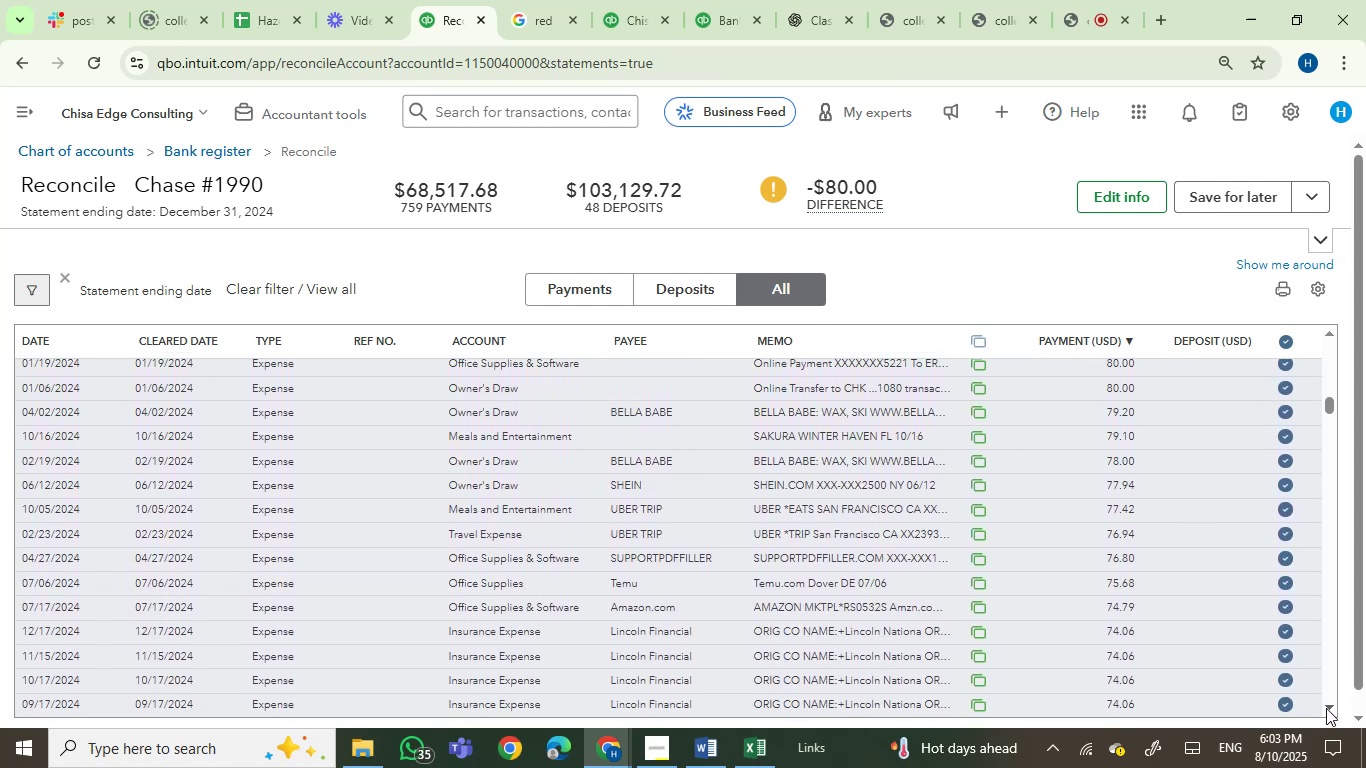 
triple_click([1326, 708])
 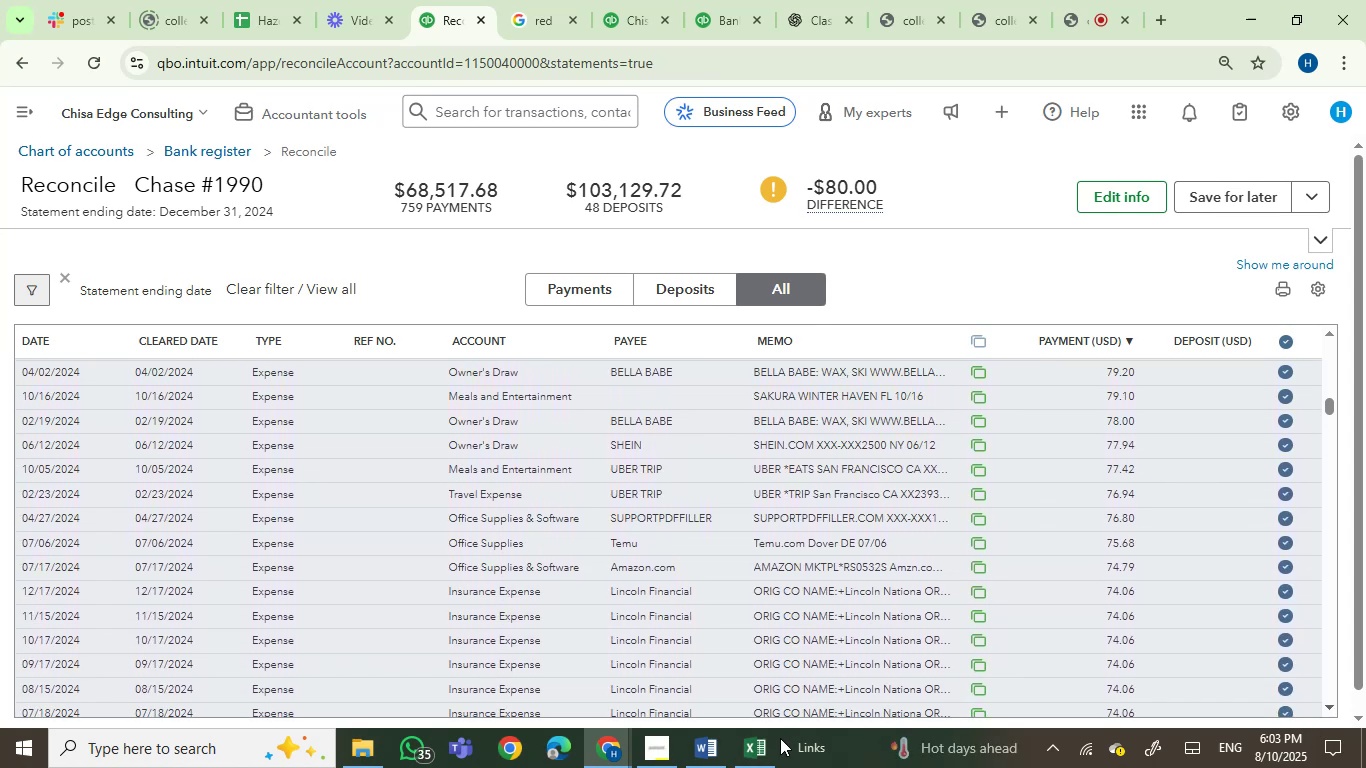 
left_click([768, 743])
 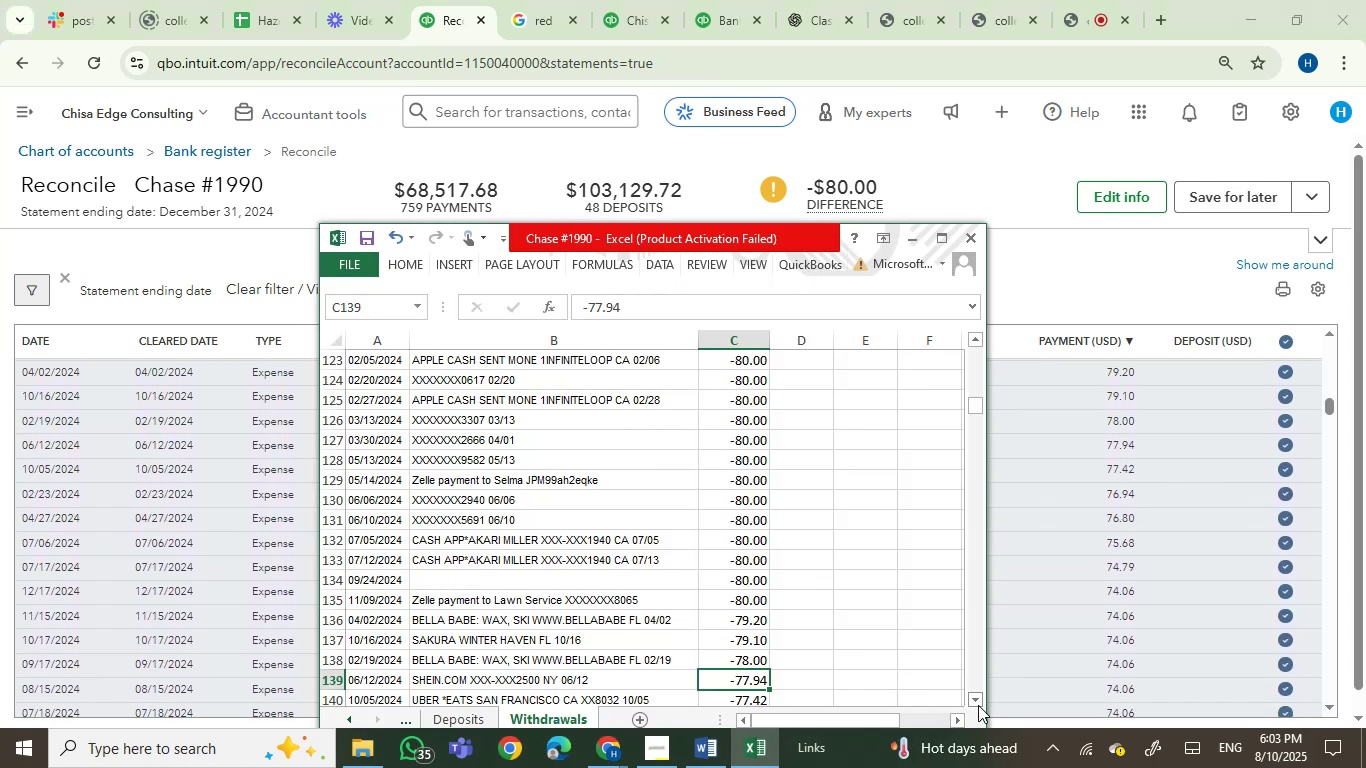 
double_click([978, 705])
 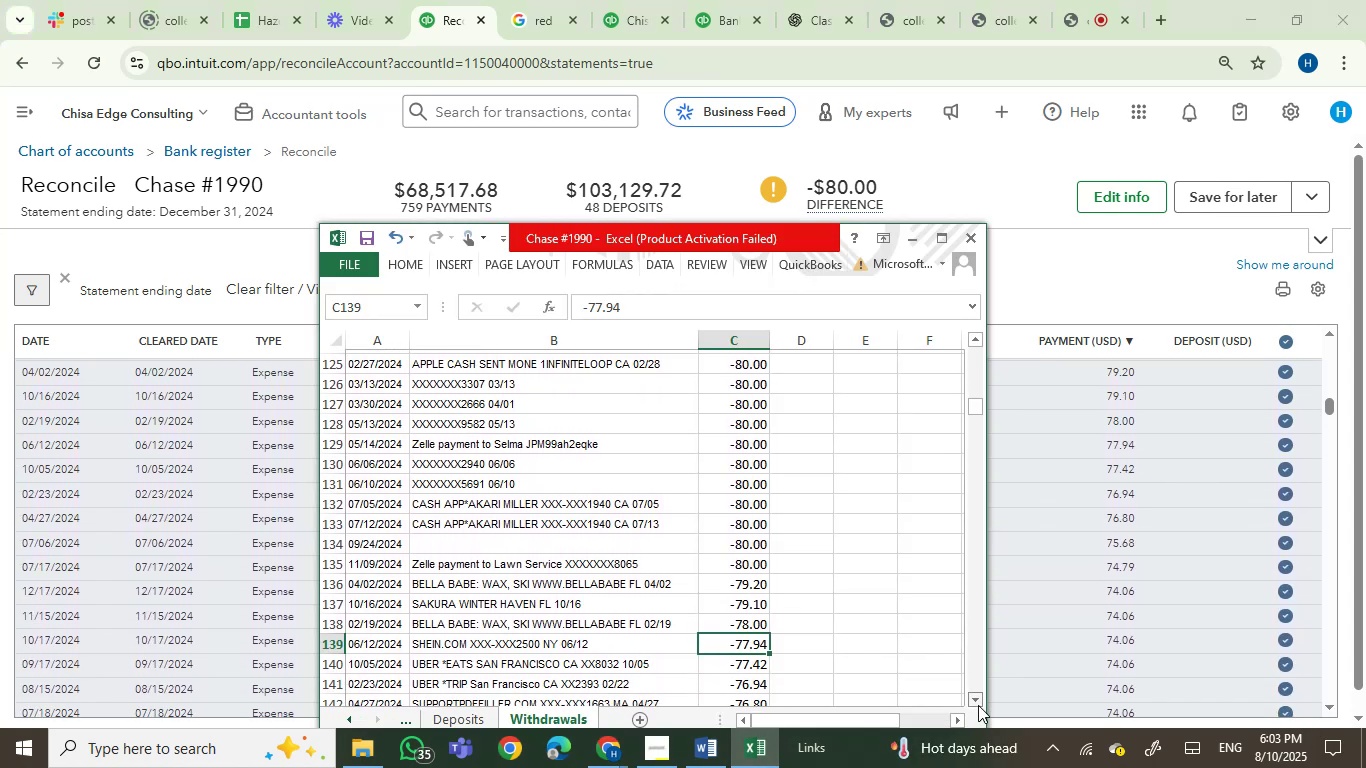 
triple_click([978, 705])
 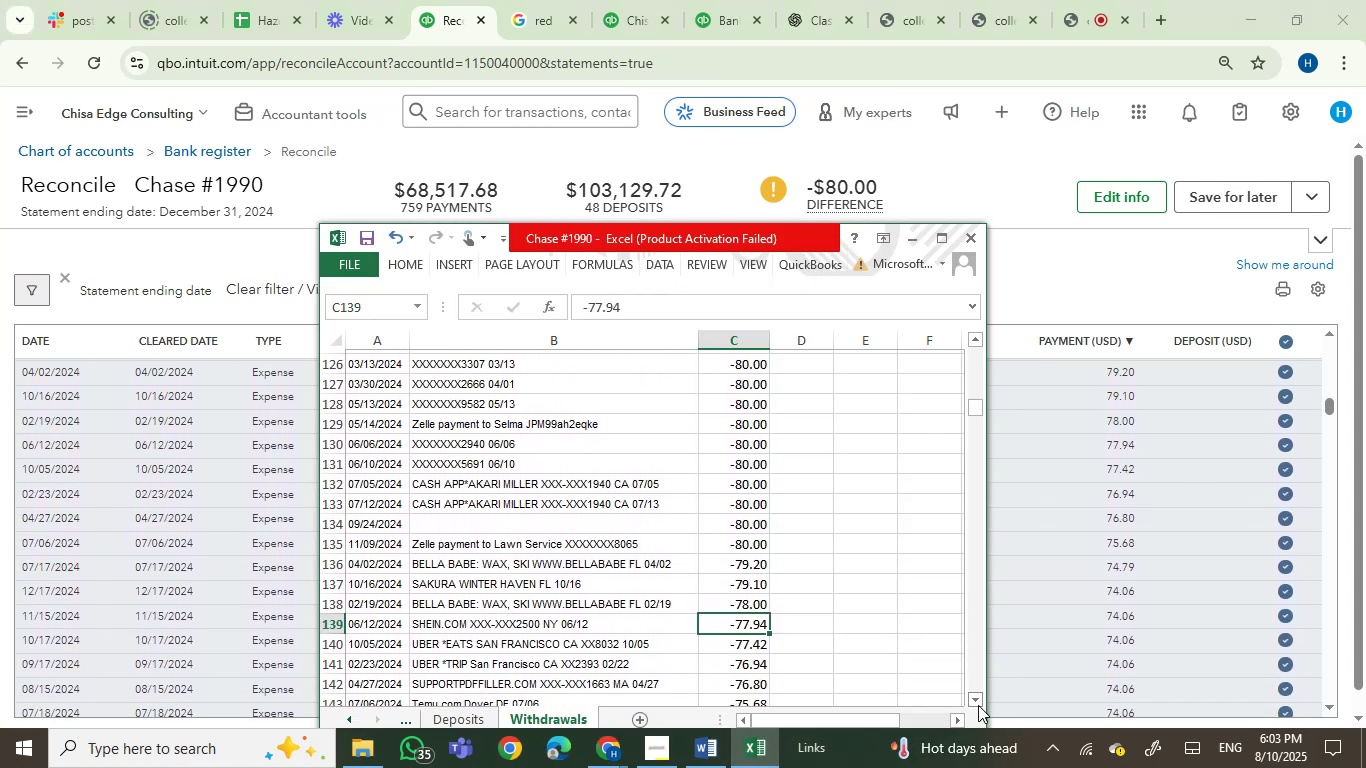 
triple_click([978, 705])
 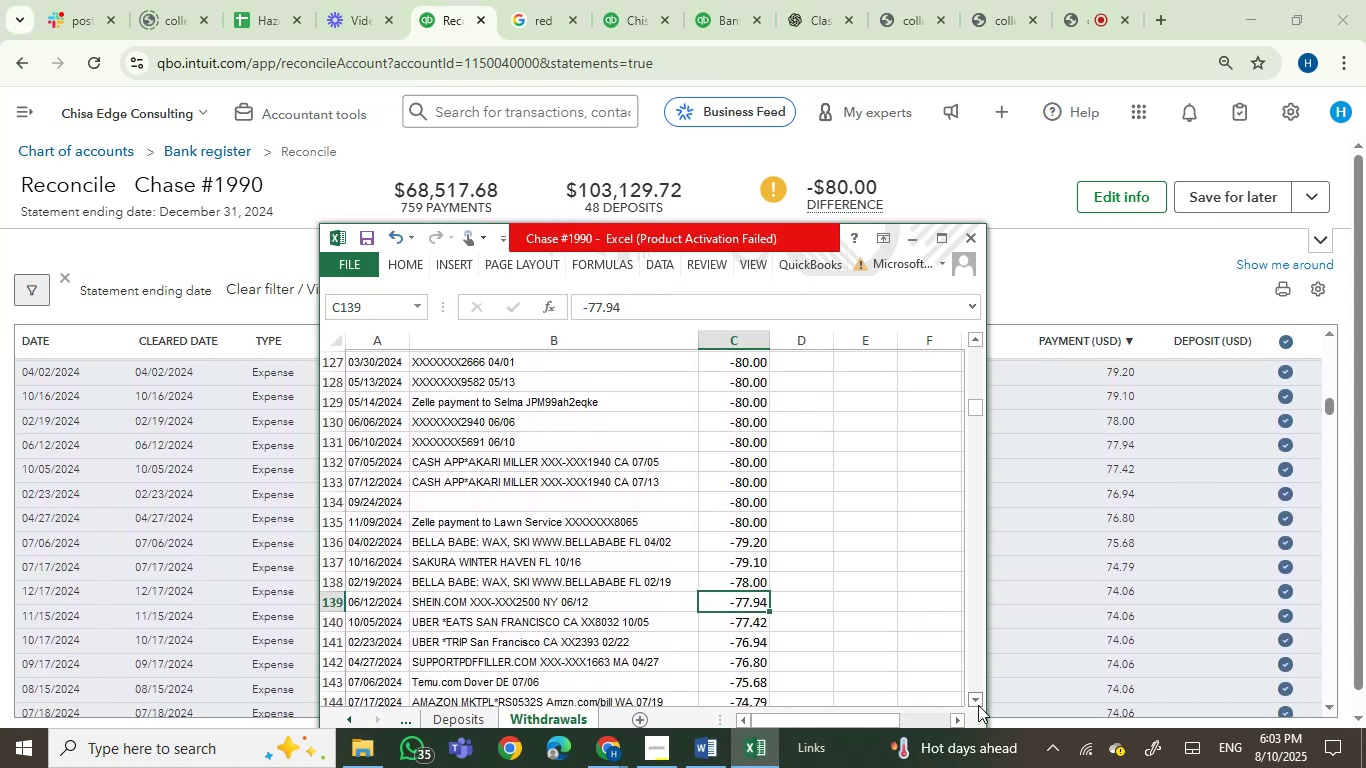 
triple_click([978, 705])
 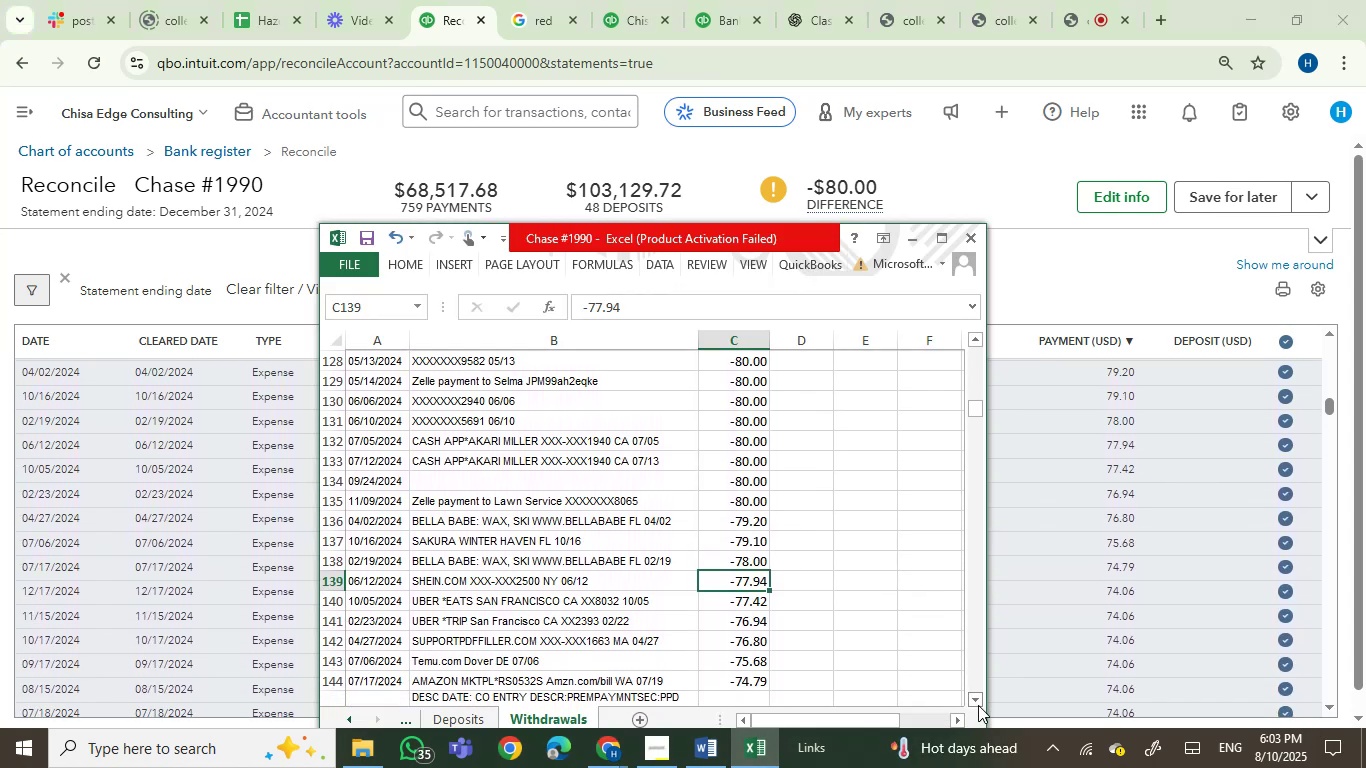 
triple_click([978, 705])
 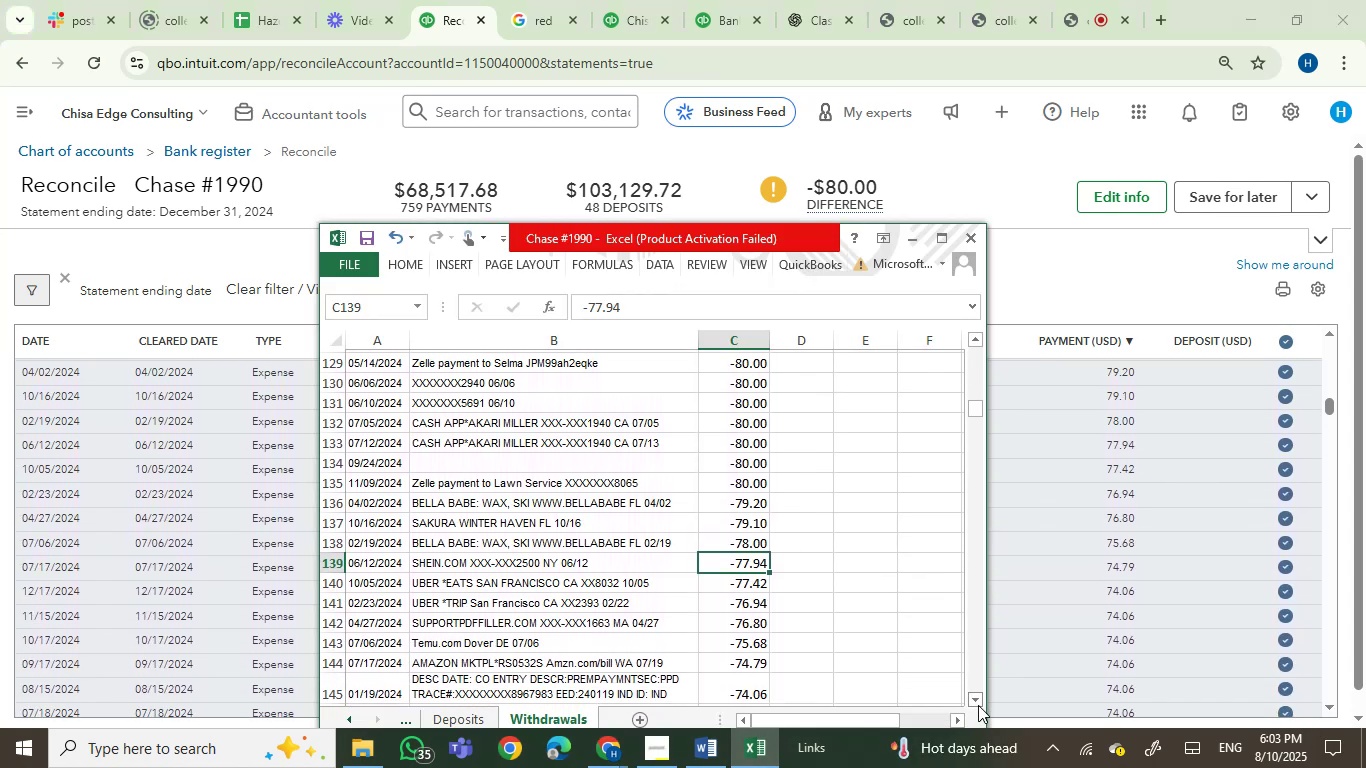 
triple_click([978, 705])
 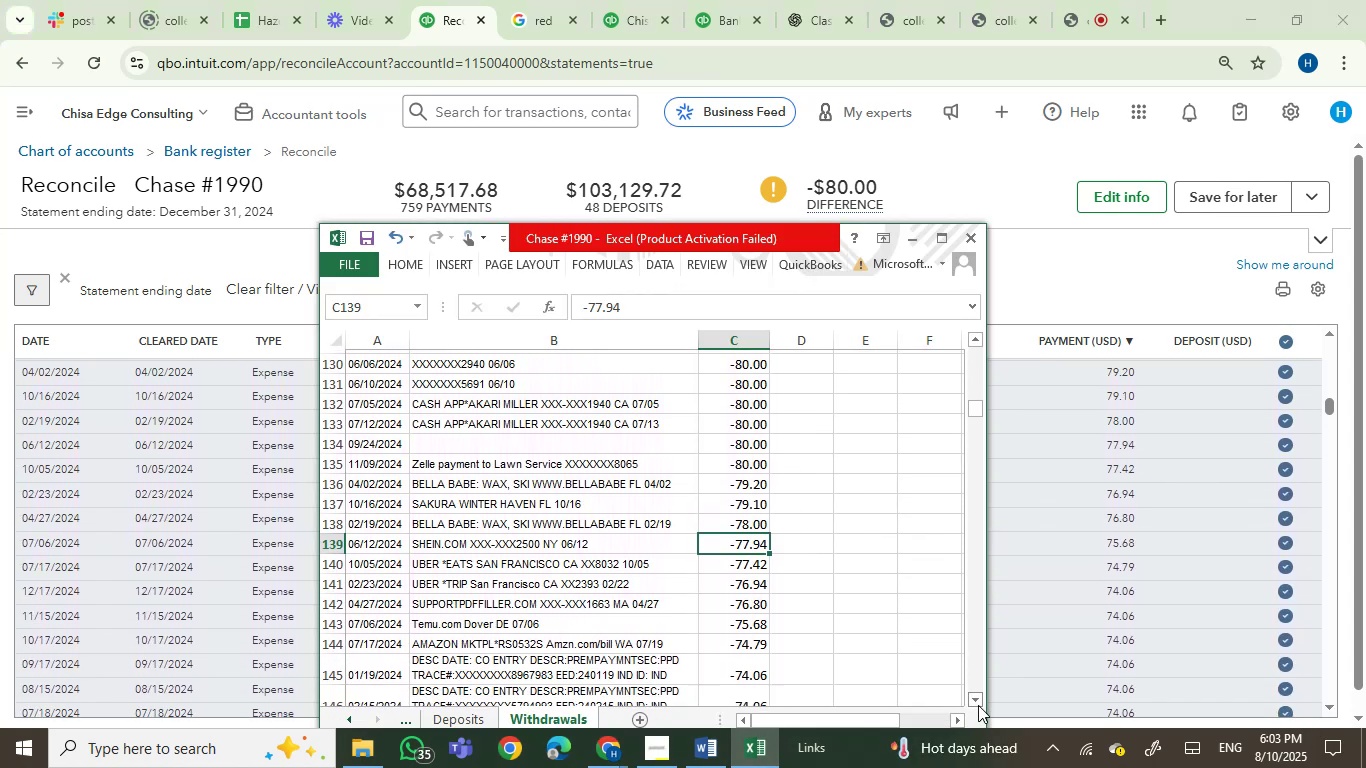 
triple_click([978, 705])
 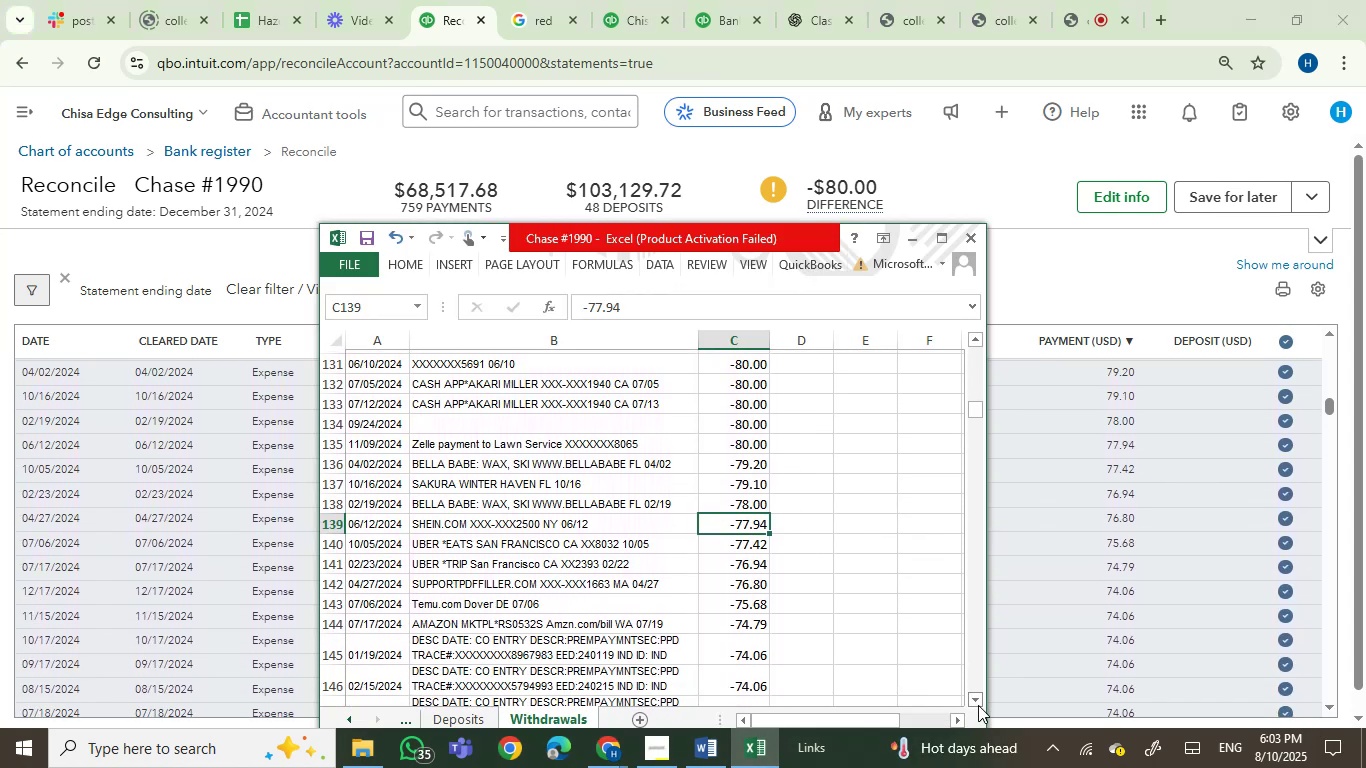 
triple_click([978, 705])
 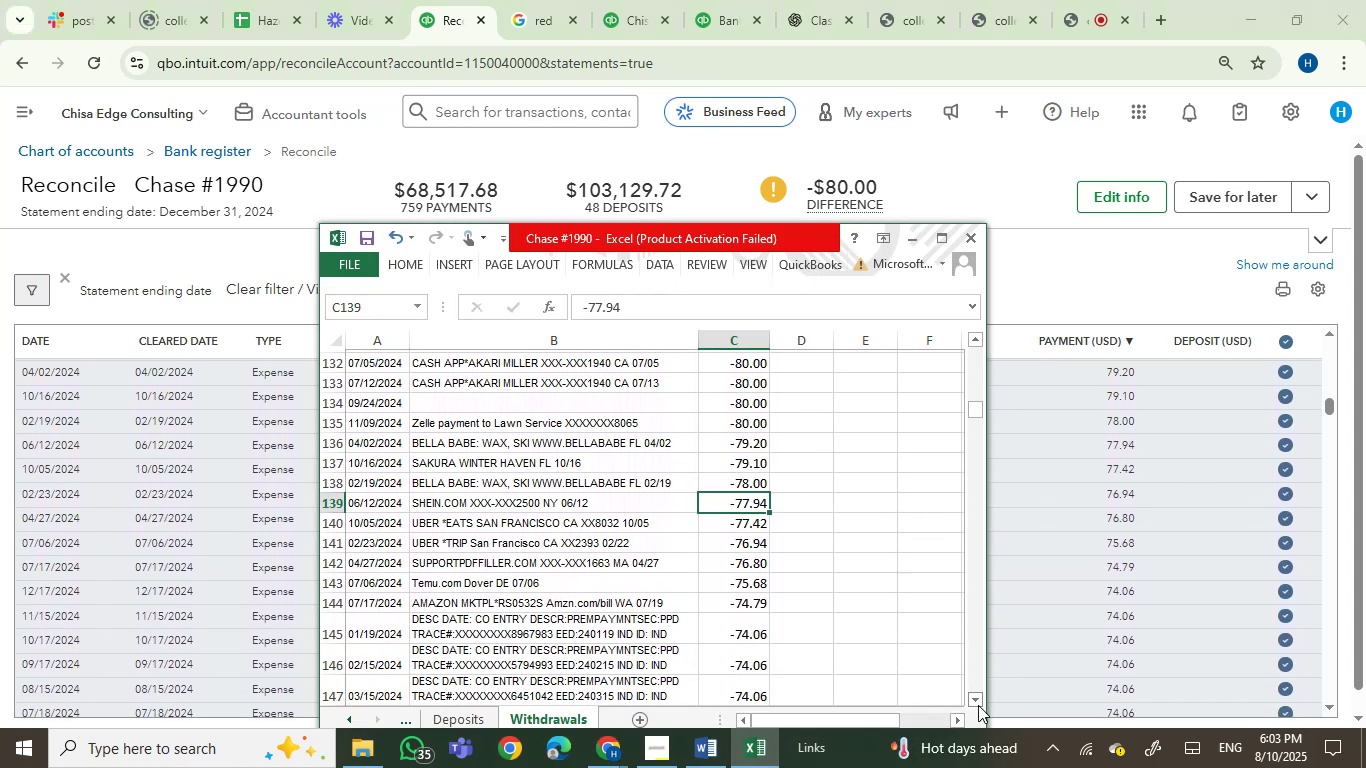 
triple_click([978, 705])
 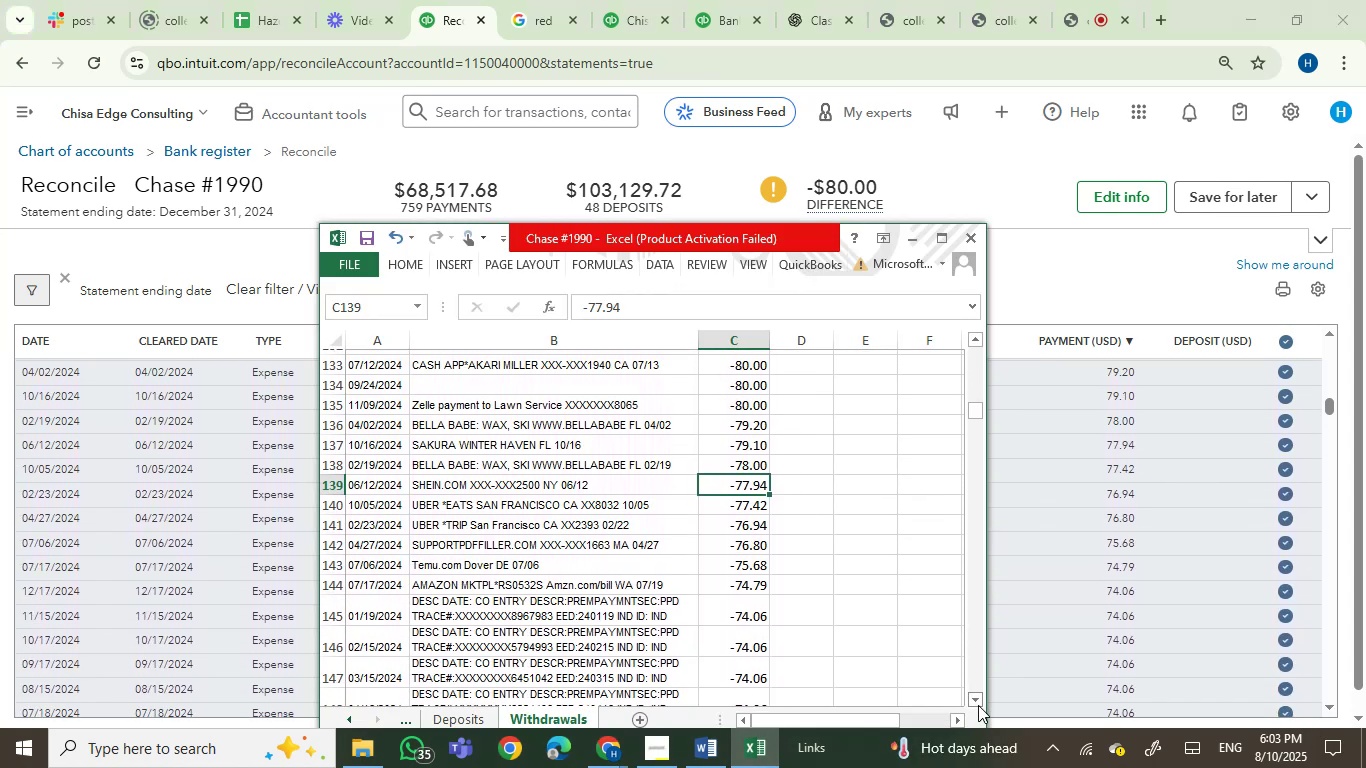 
triple_click([978, 705])
 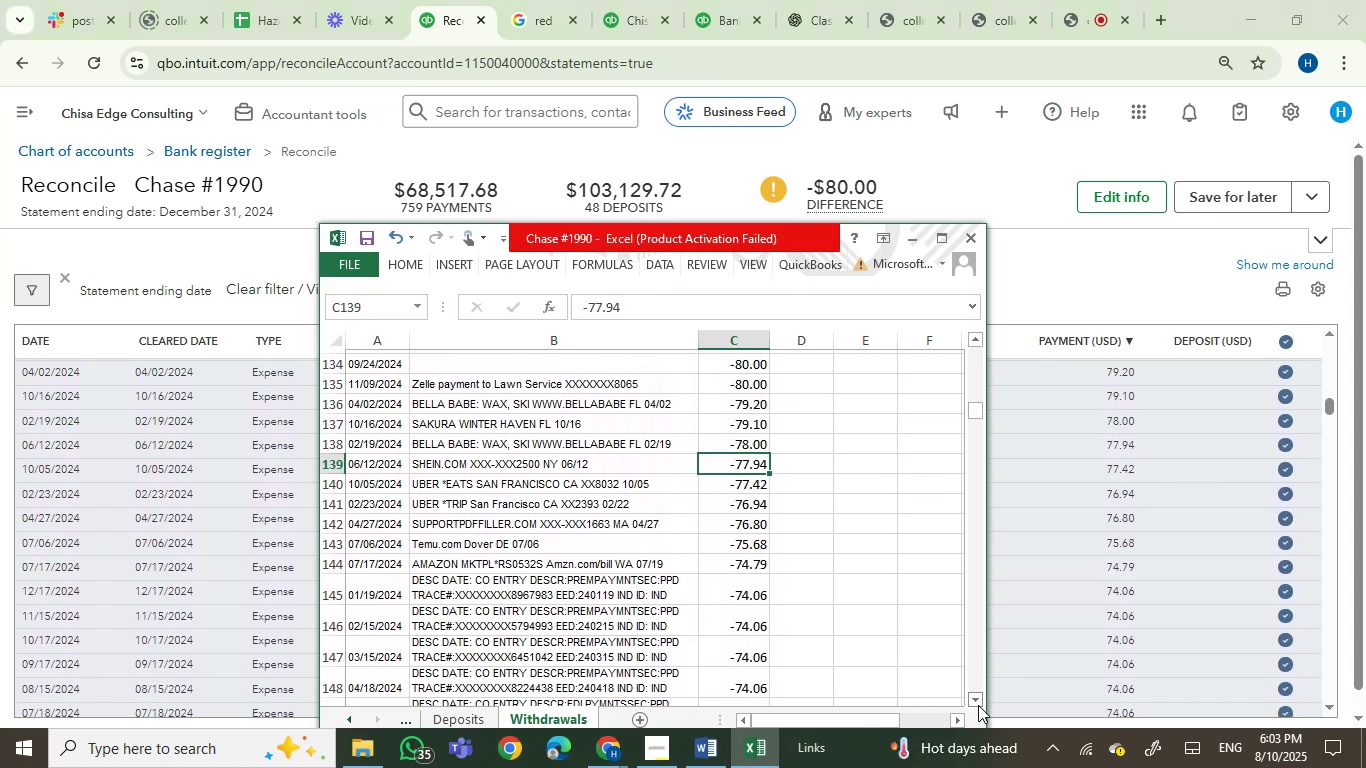 
triple_click([978, 705])
 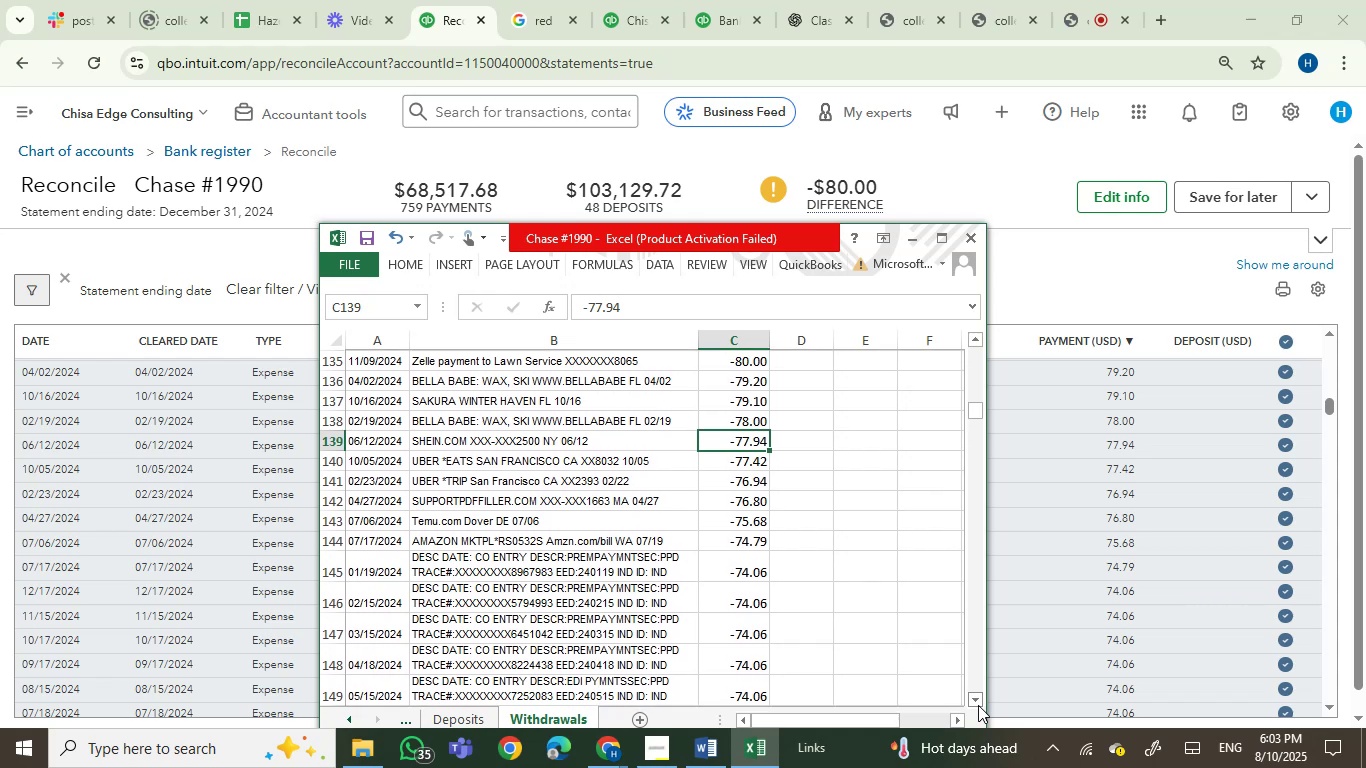 
triple_click([978, 705])
 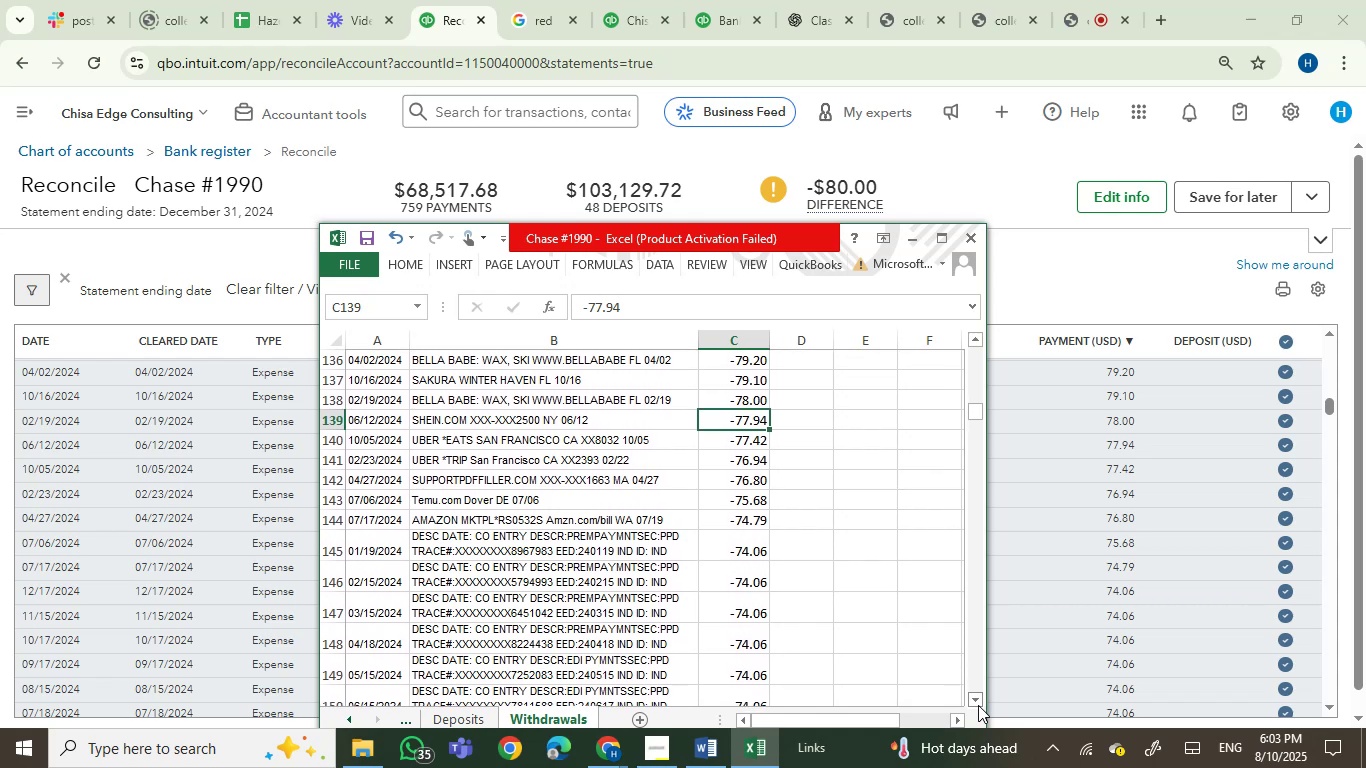 
triple_click([978, 705])
 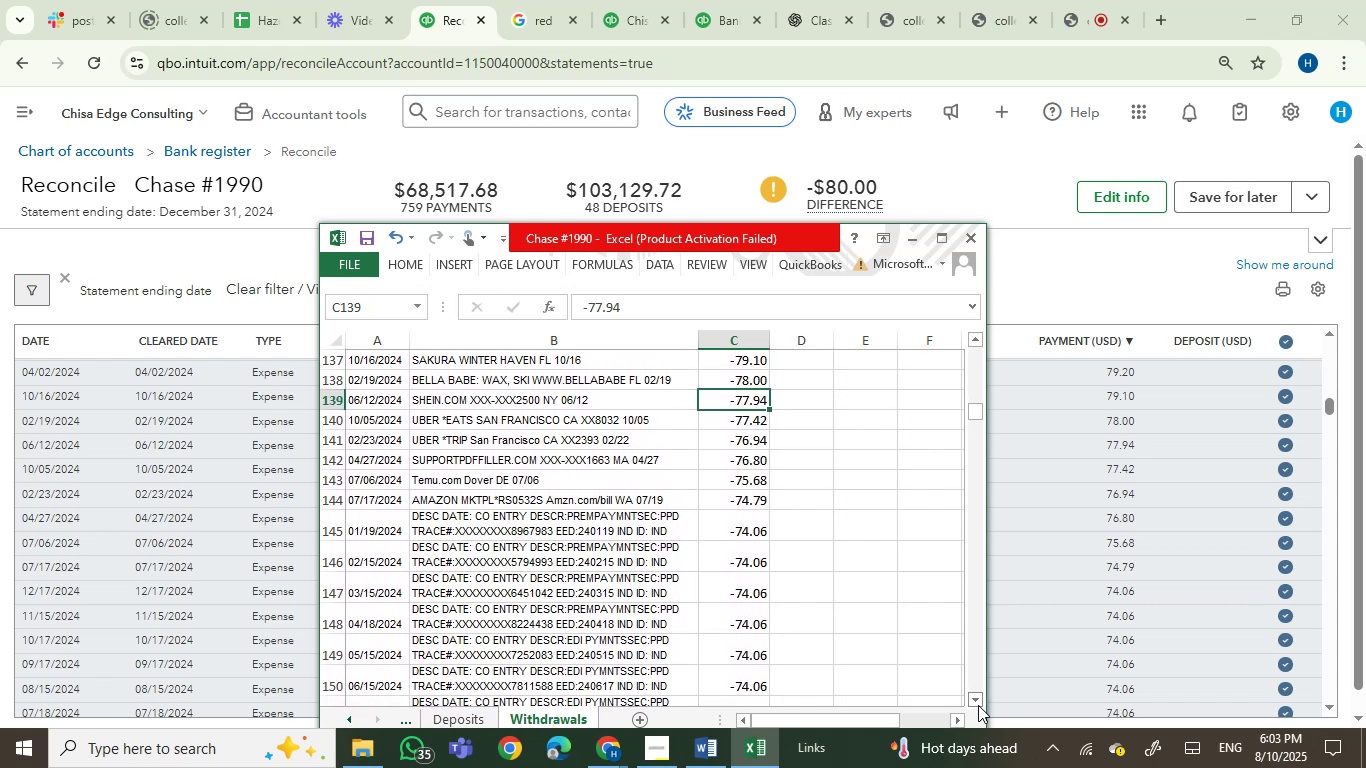 
left_click([978, 705])
 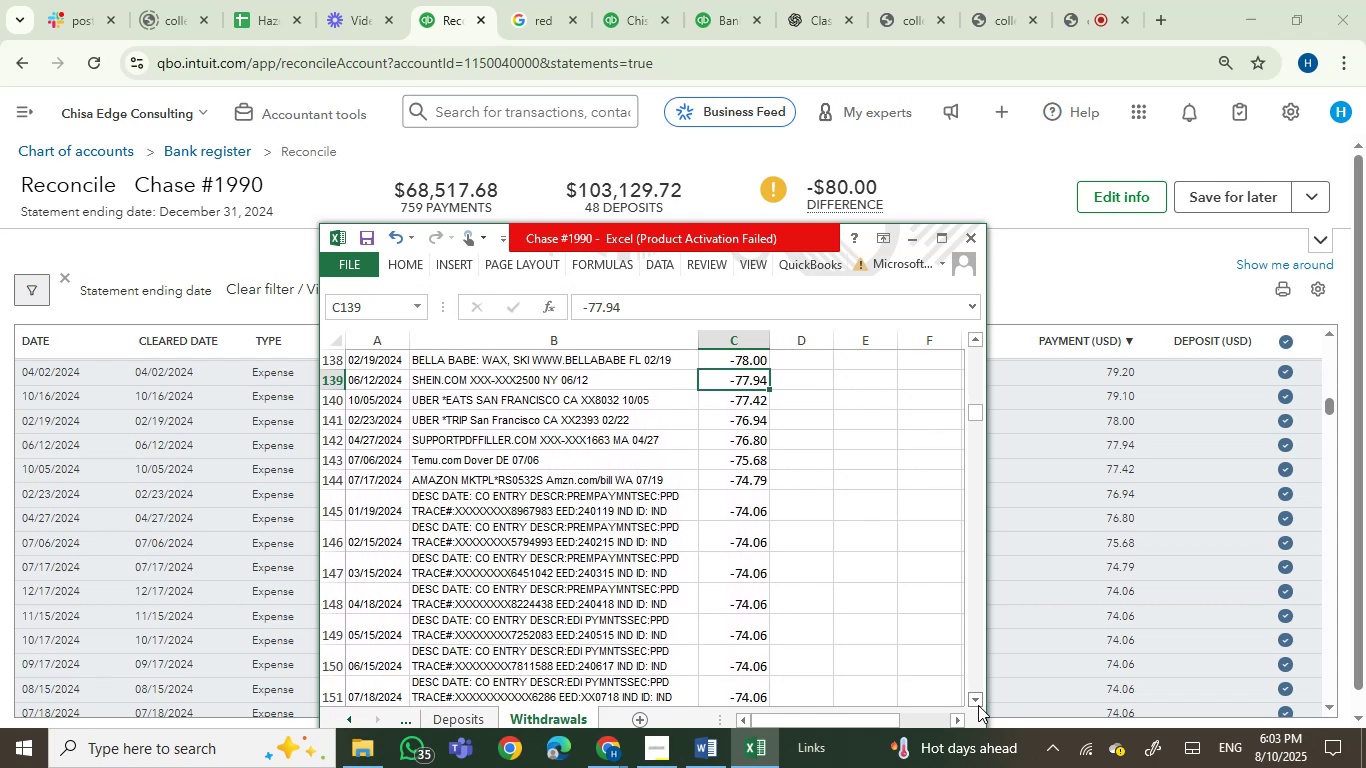 
left_click([978, 705])
 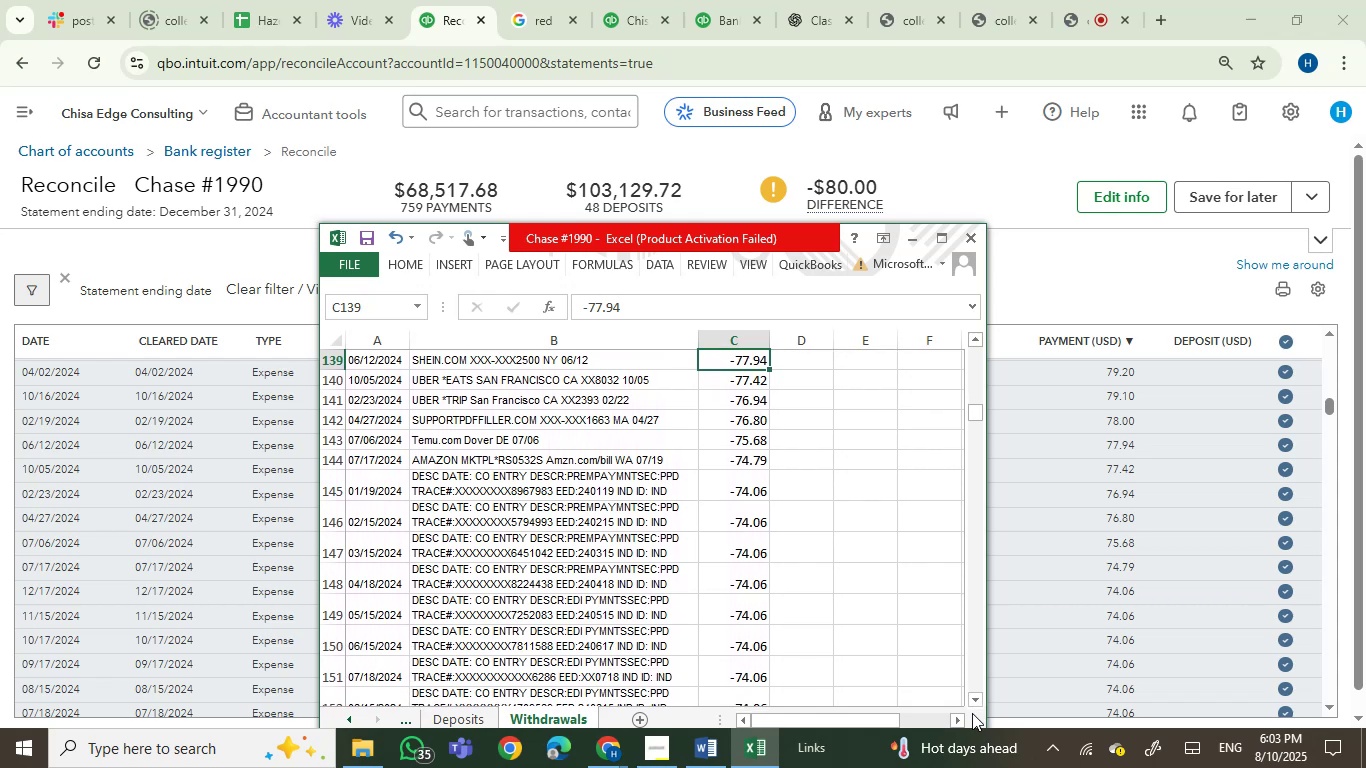 
key(ArrowDown)
 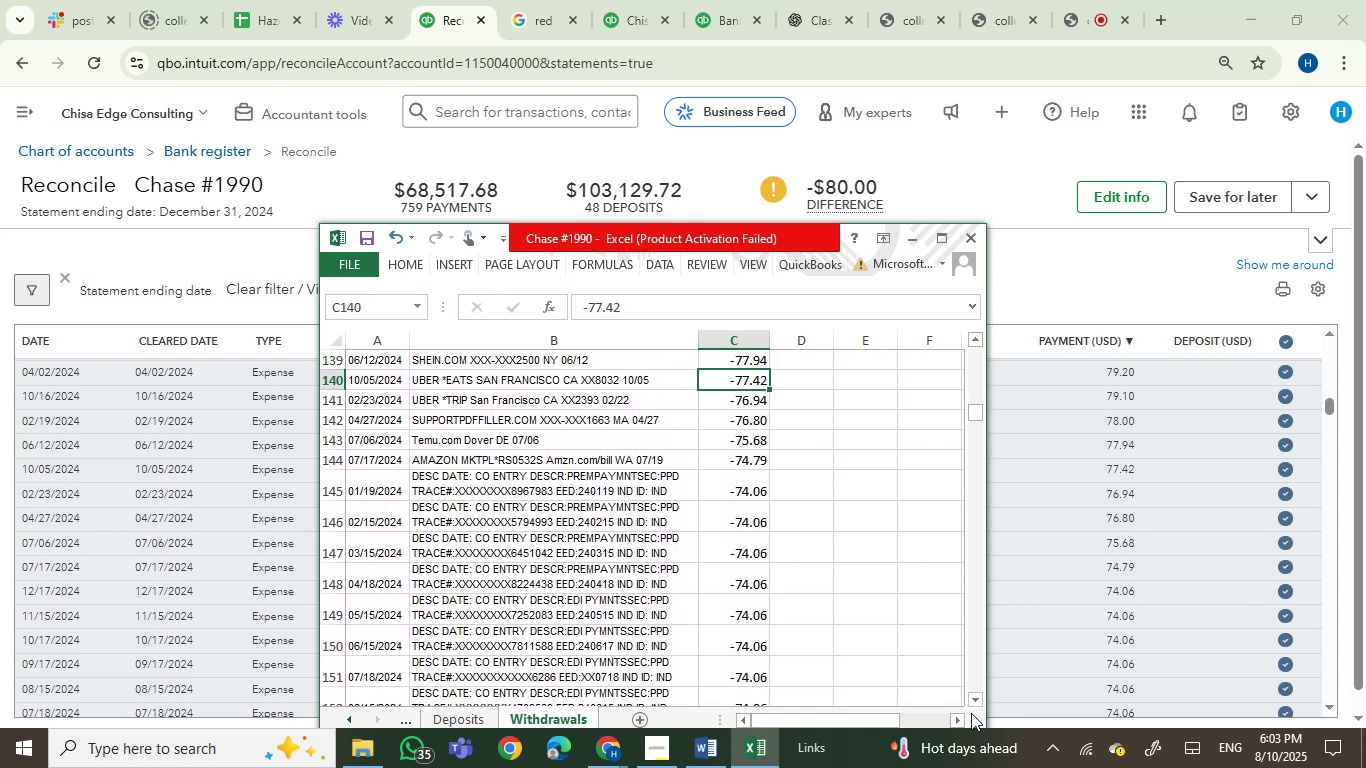 
key(ArrowDown)
 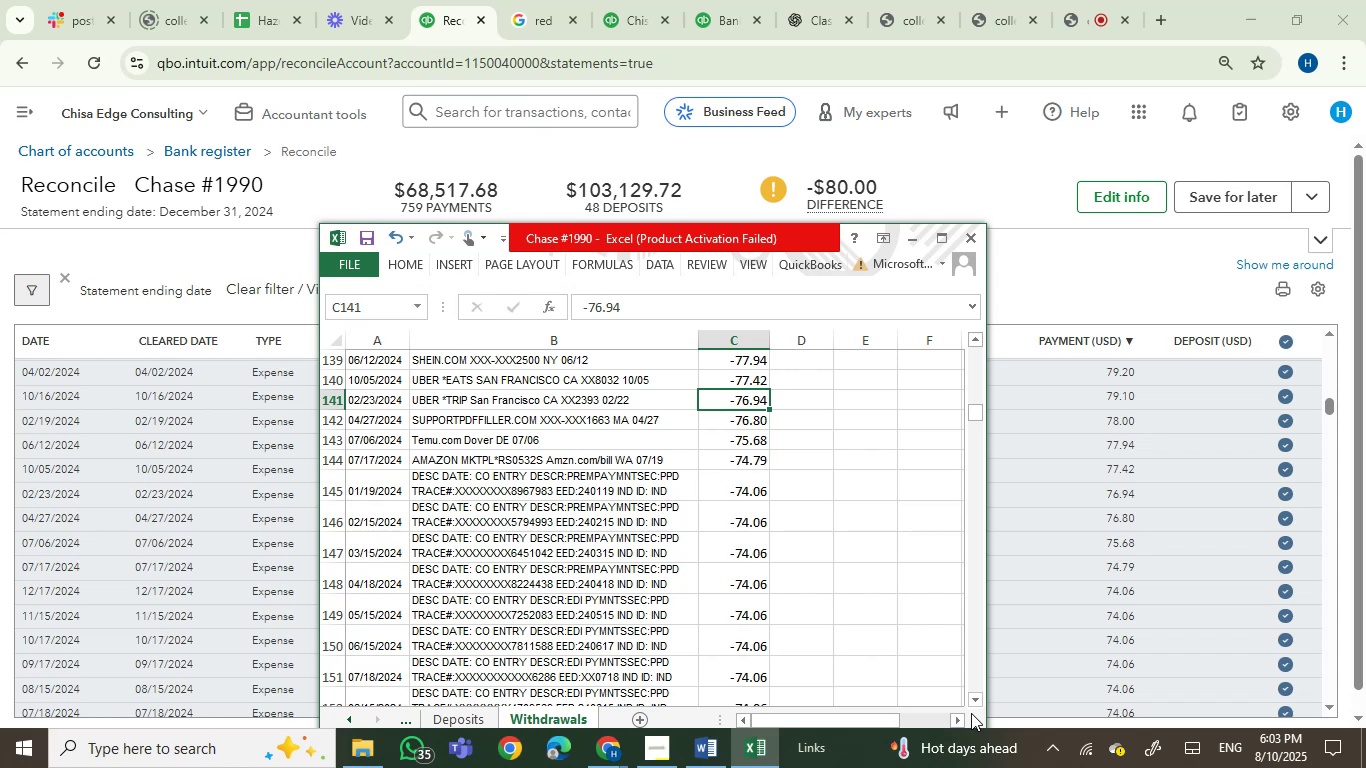 
key(ArrowDown)
 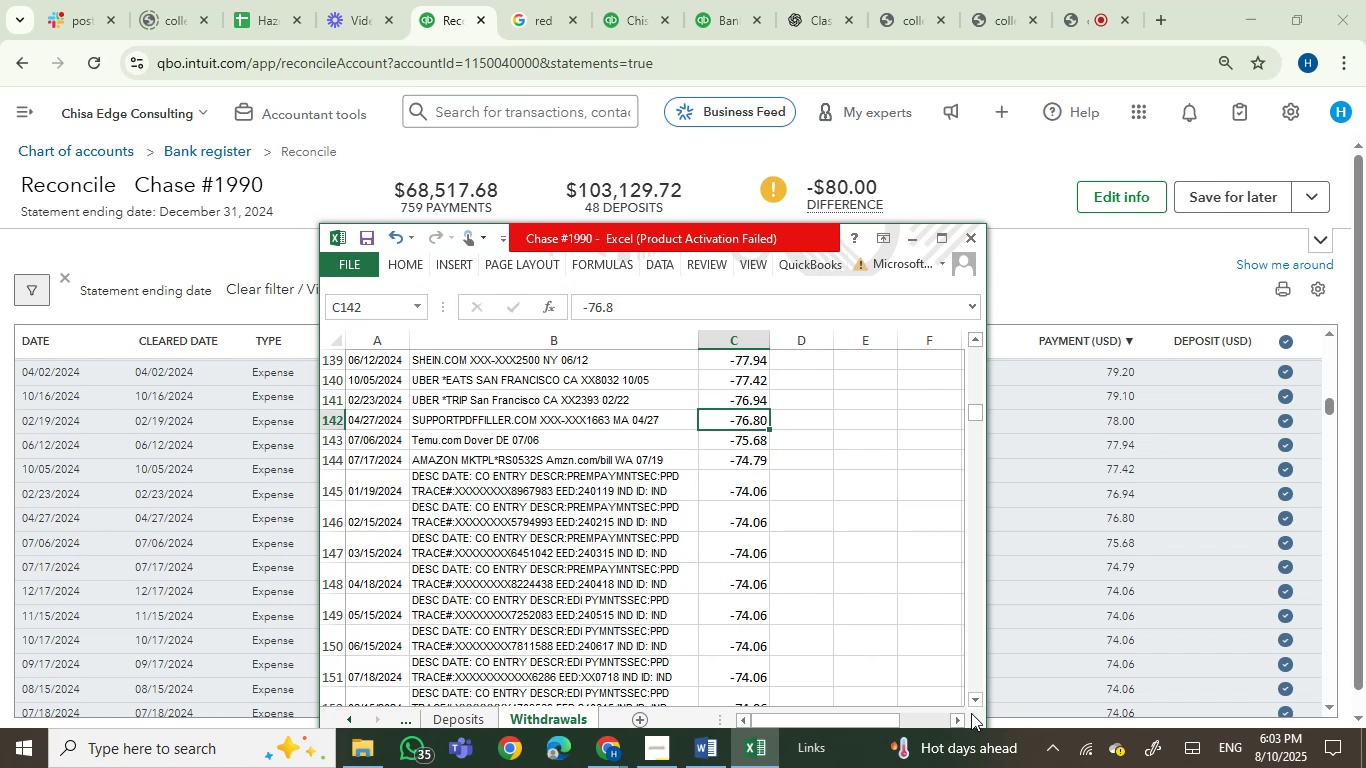 
hold_key(key=ArrowDown, duration=0.44)
 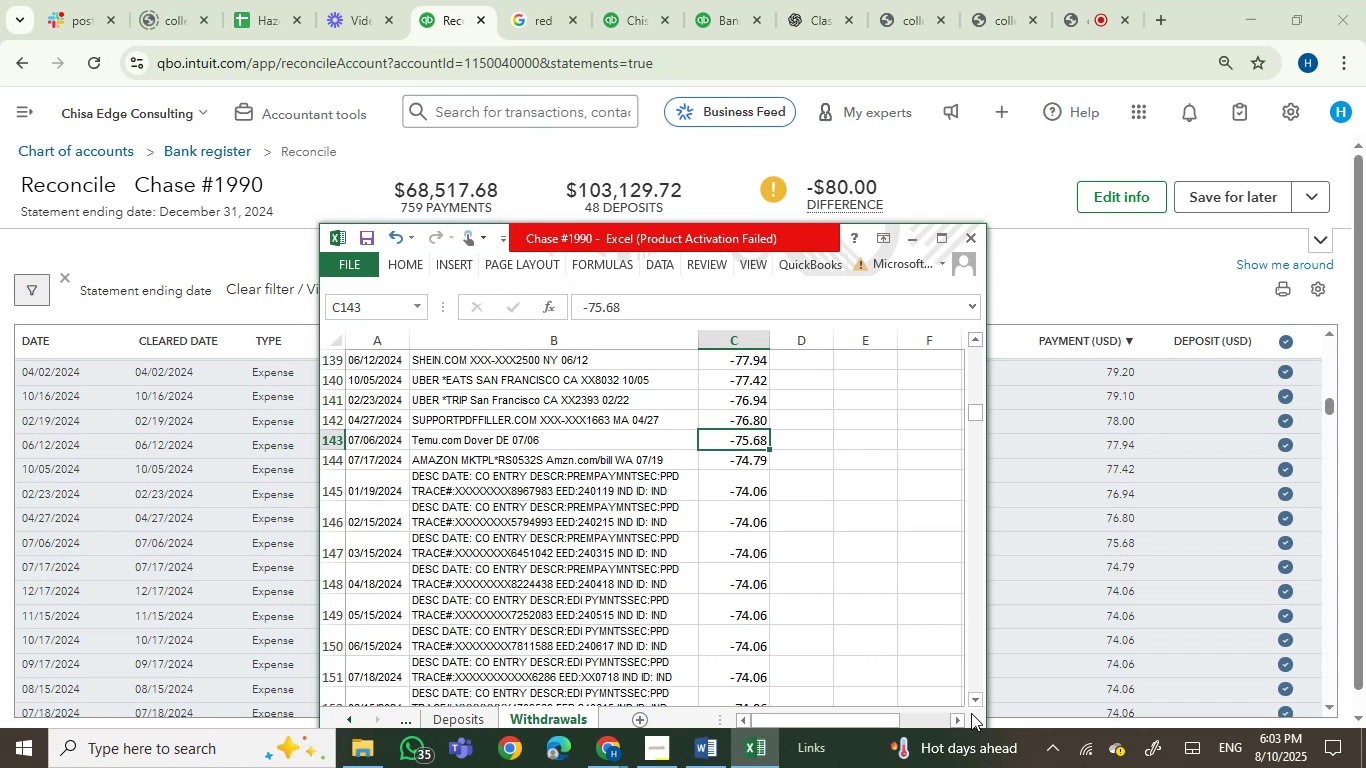 
key(ArrowDown)
 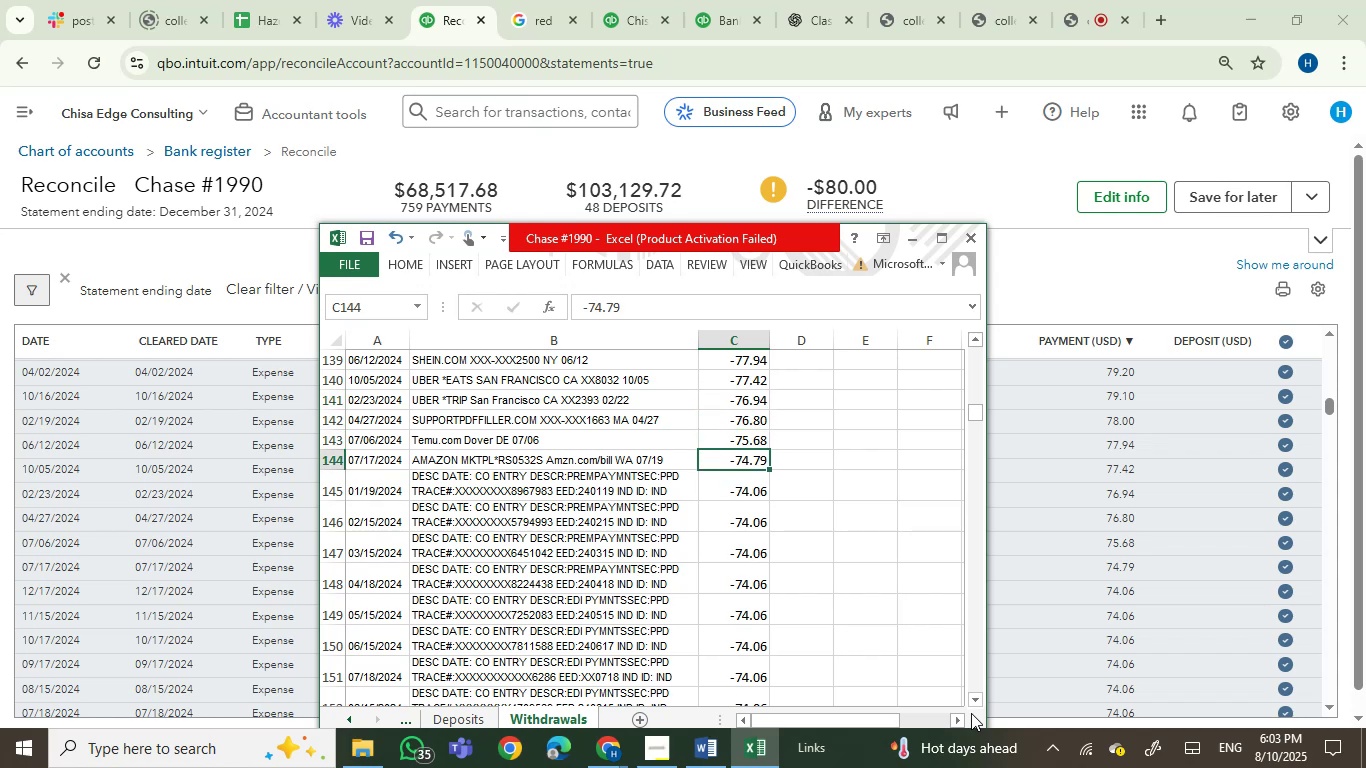 
key(ArrowDown)
 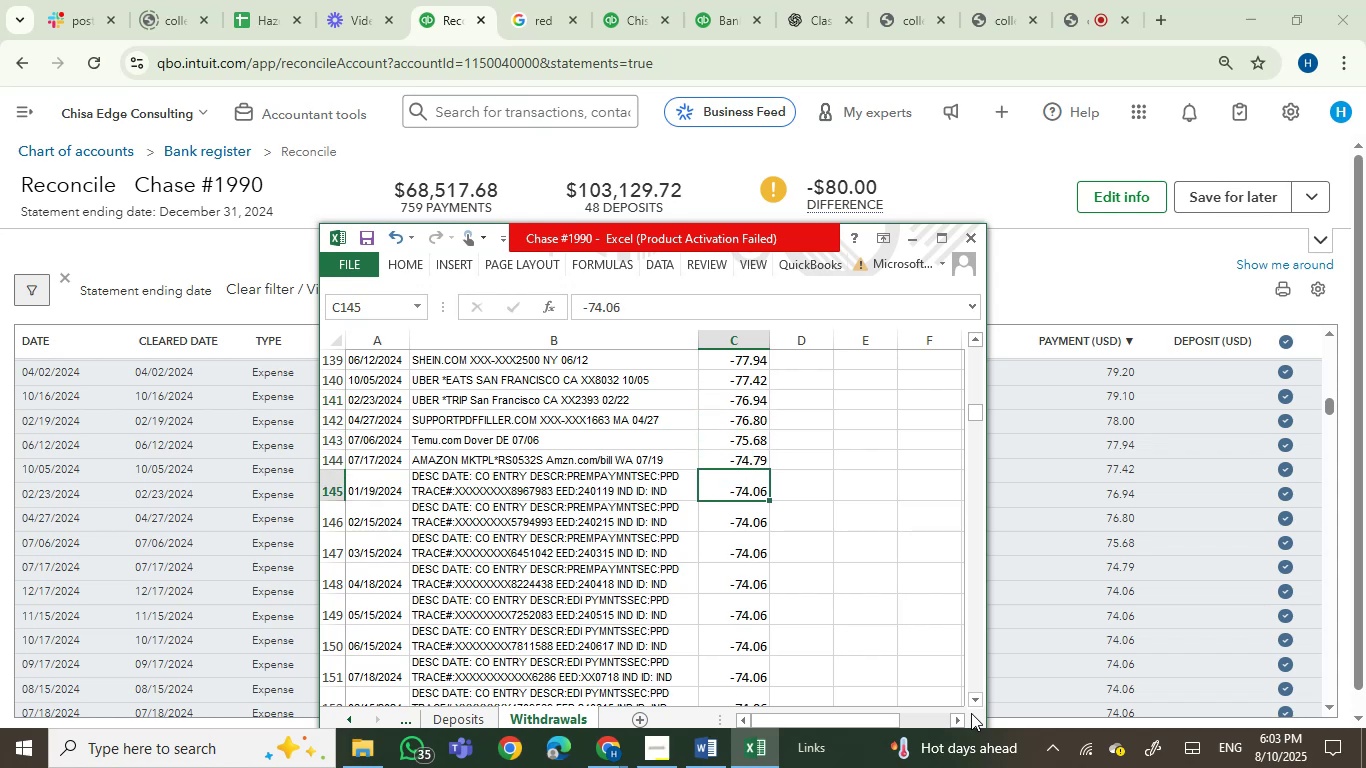 
key(ArrowDown)
 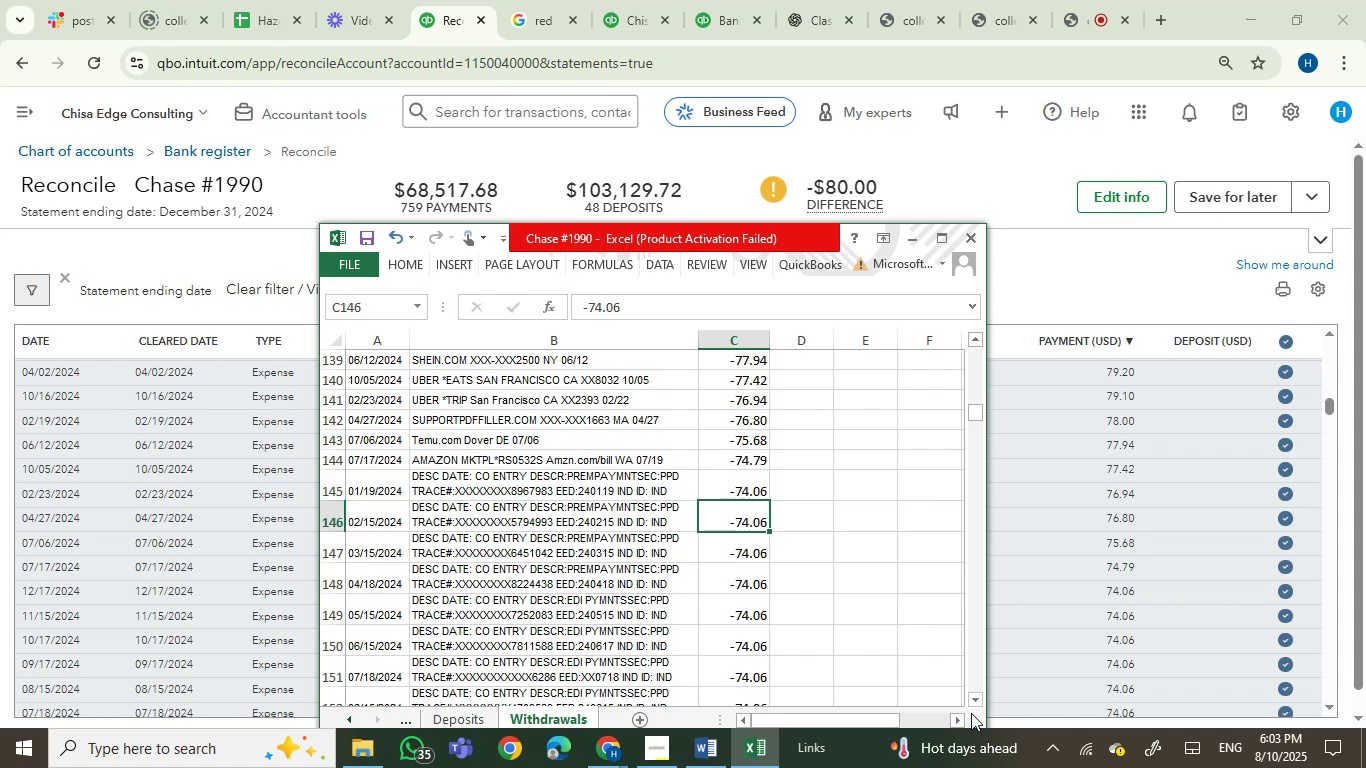 
key(ArrowDown)
 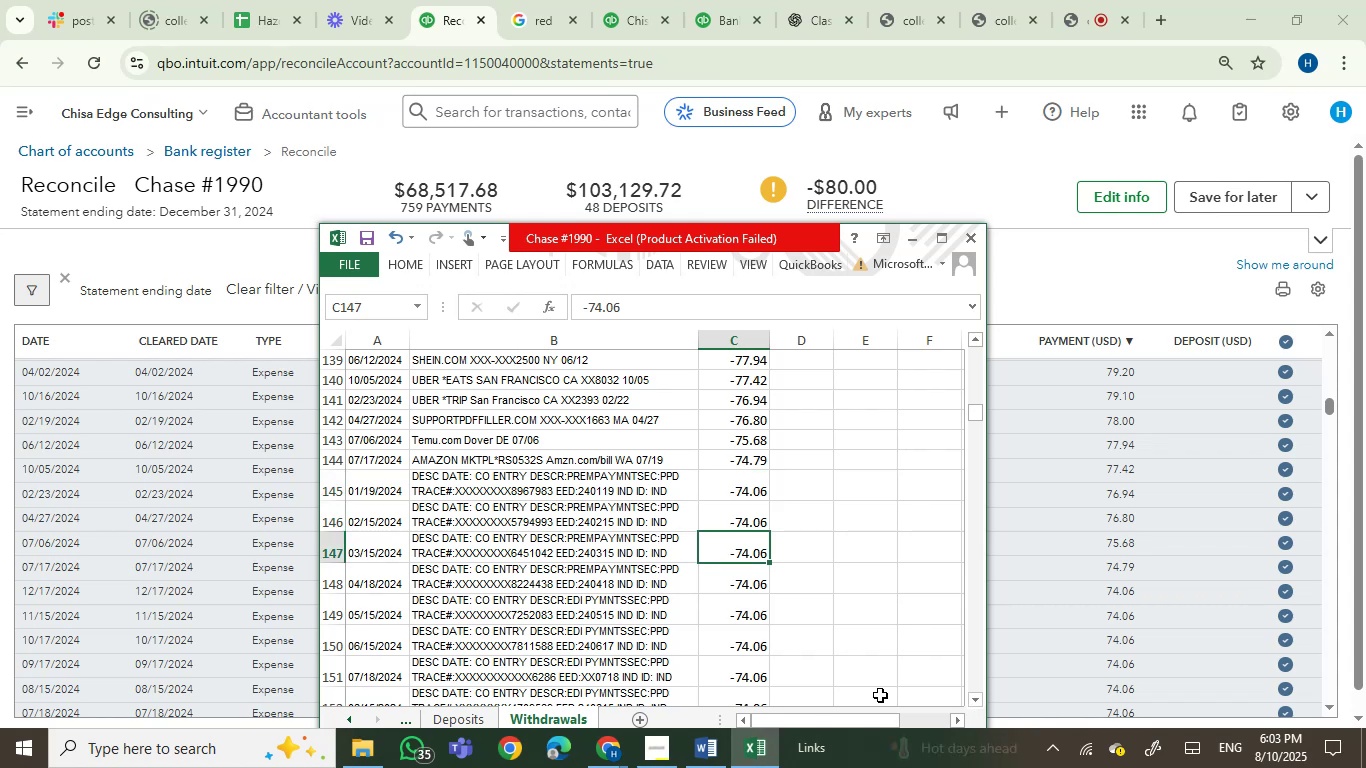 
double_click([974, 697])
 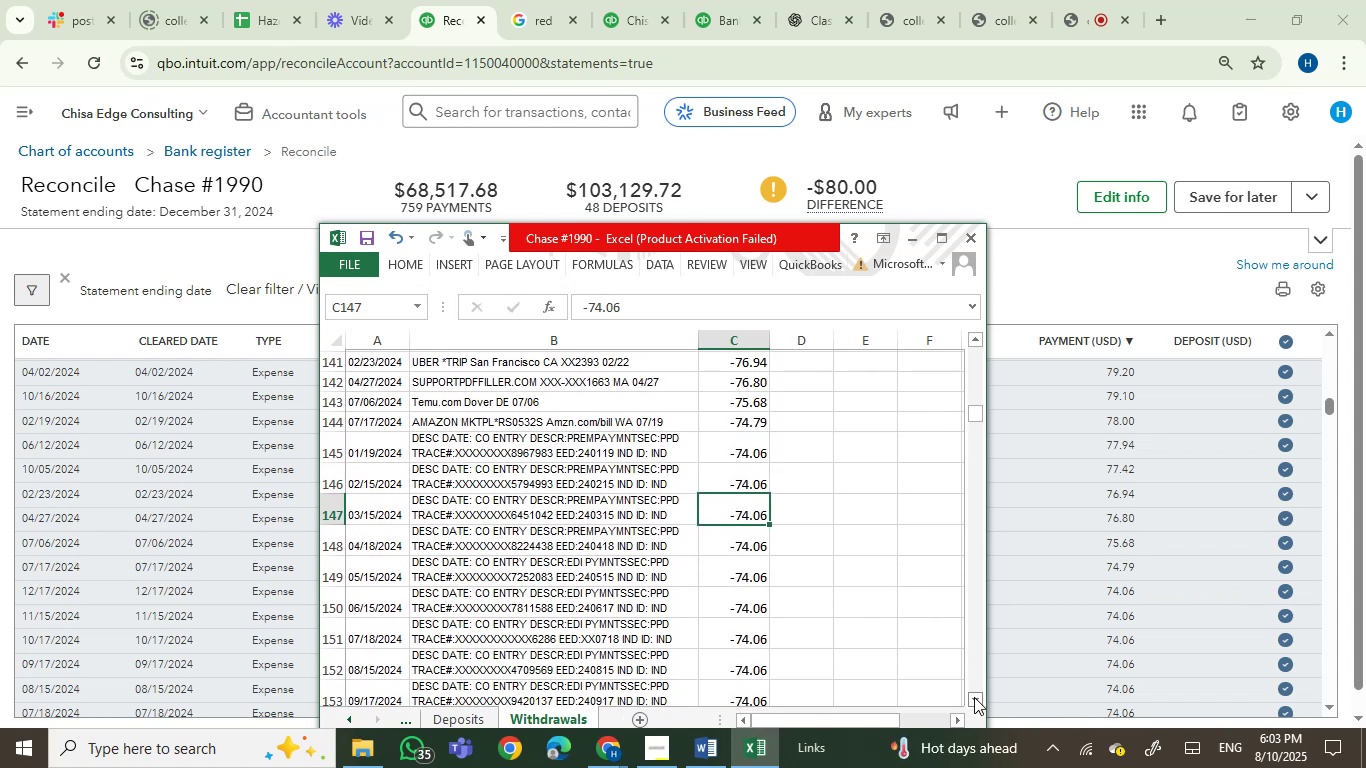 
triple_click([974, 697])
 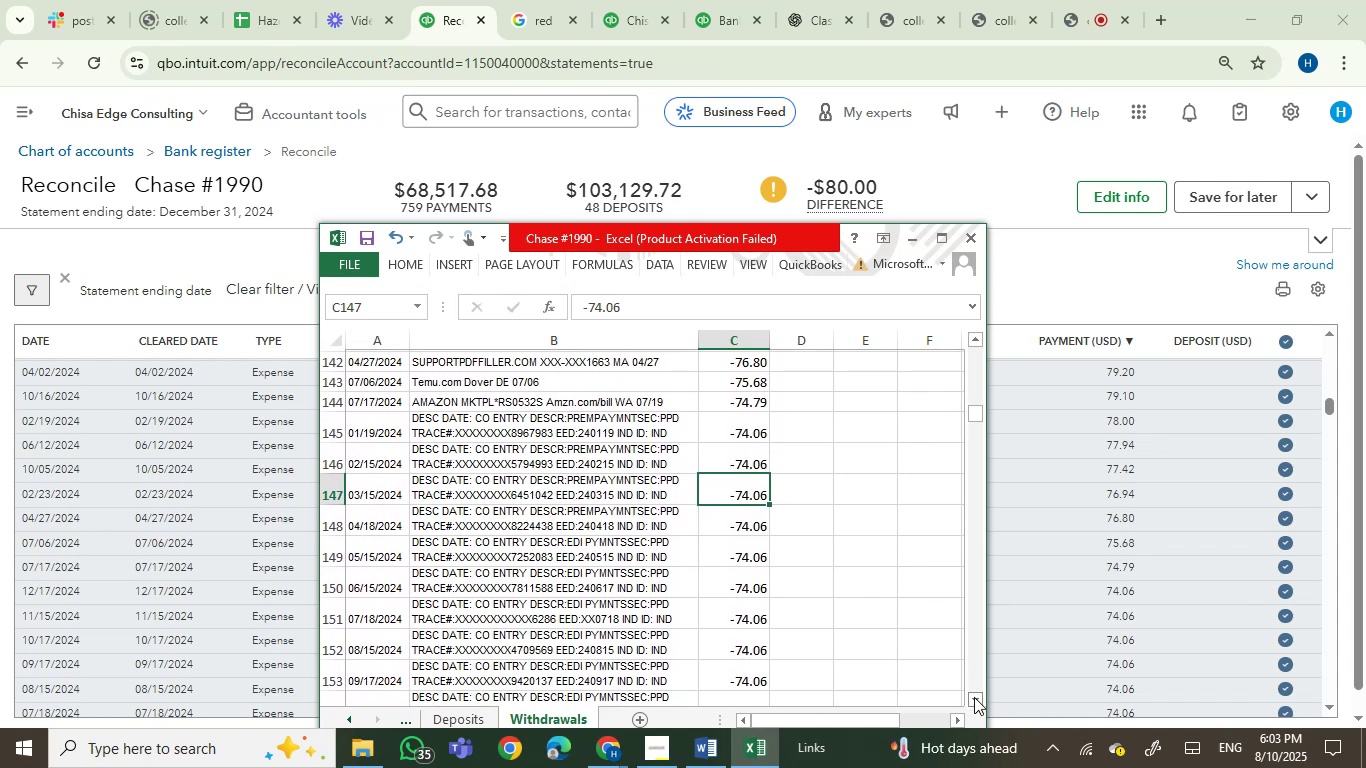 
triple_click([974, 697])
 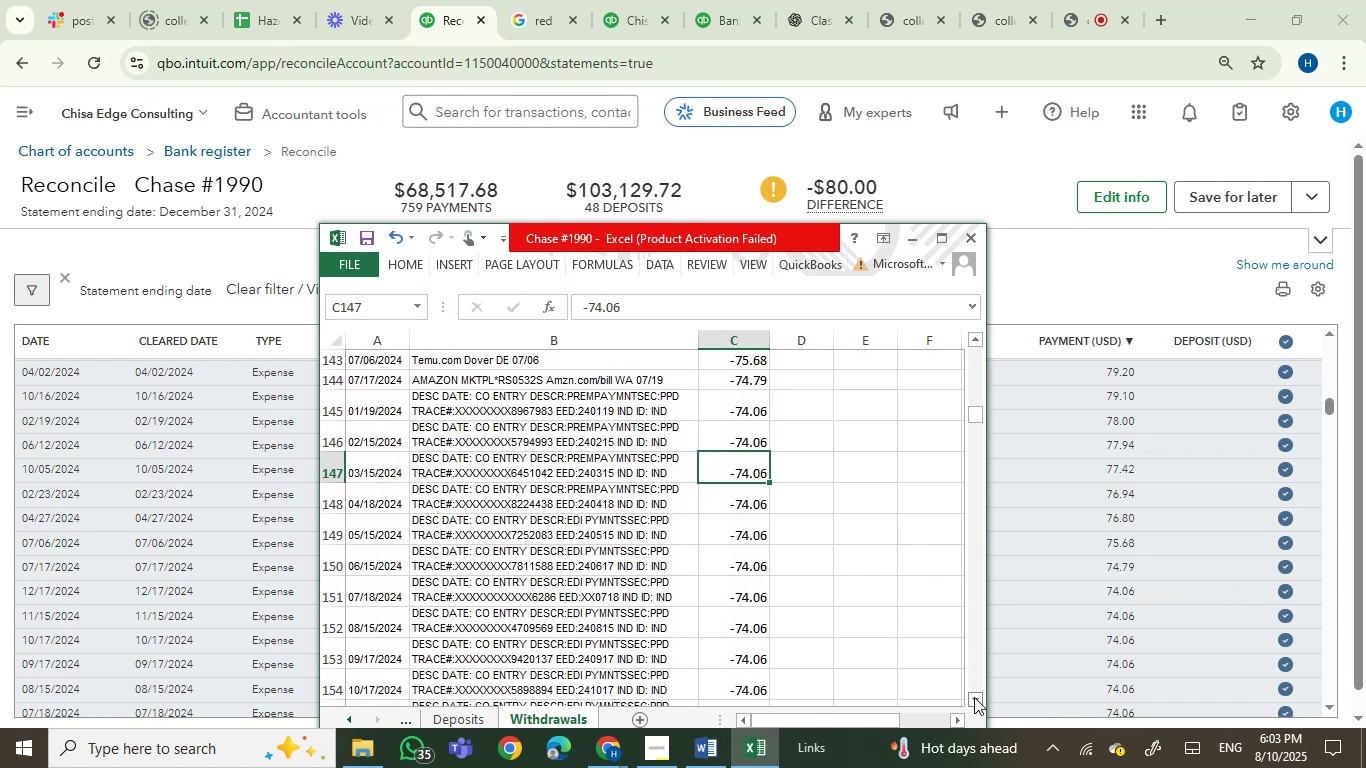 
triple_click([974, 697])
 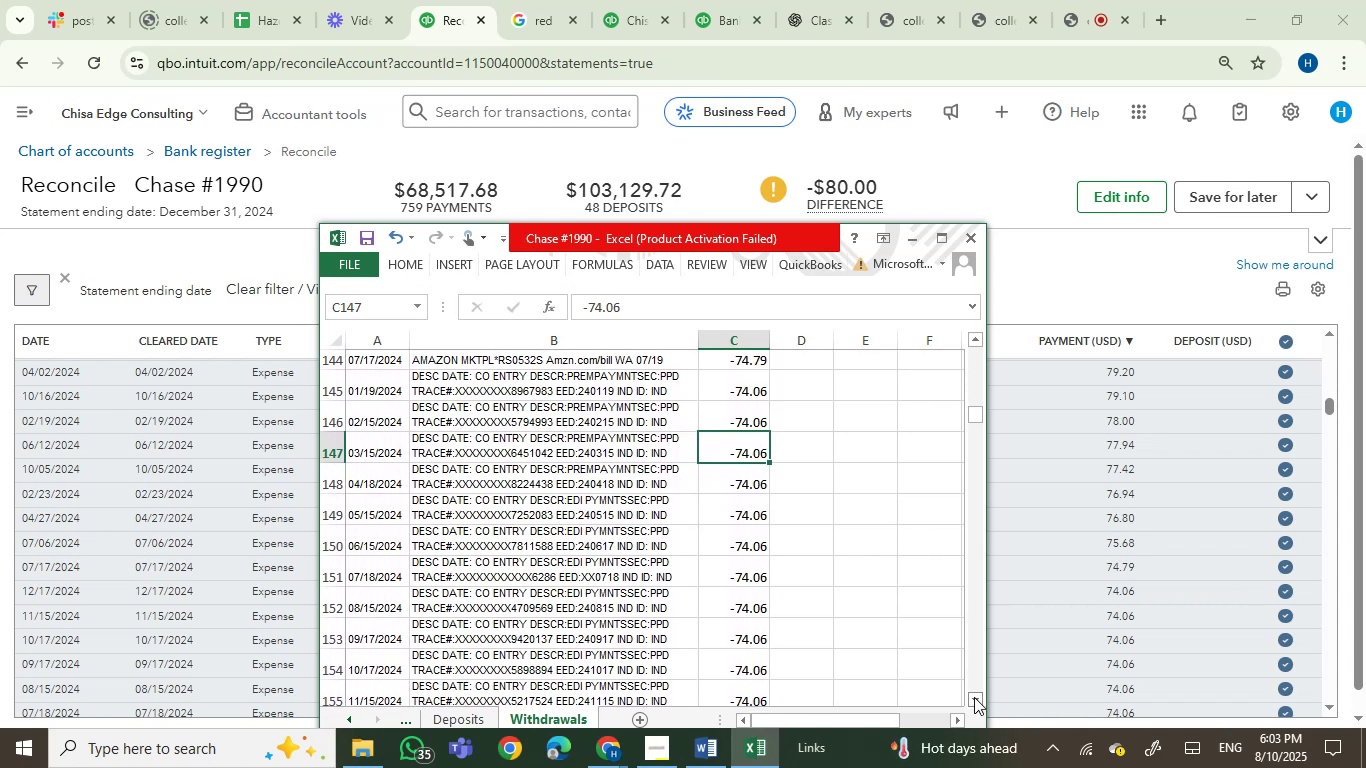 
left_click([974, 697])
 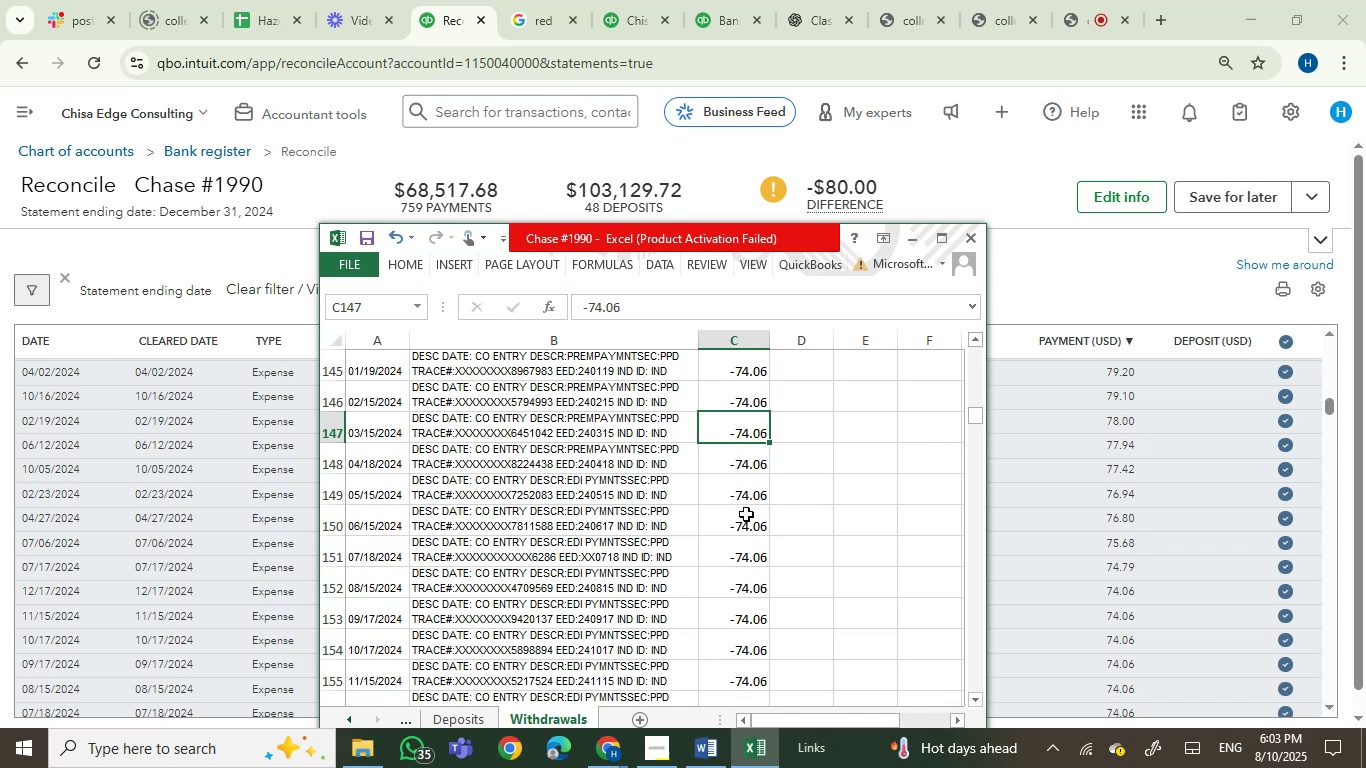 
wait(8.75)
 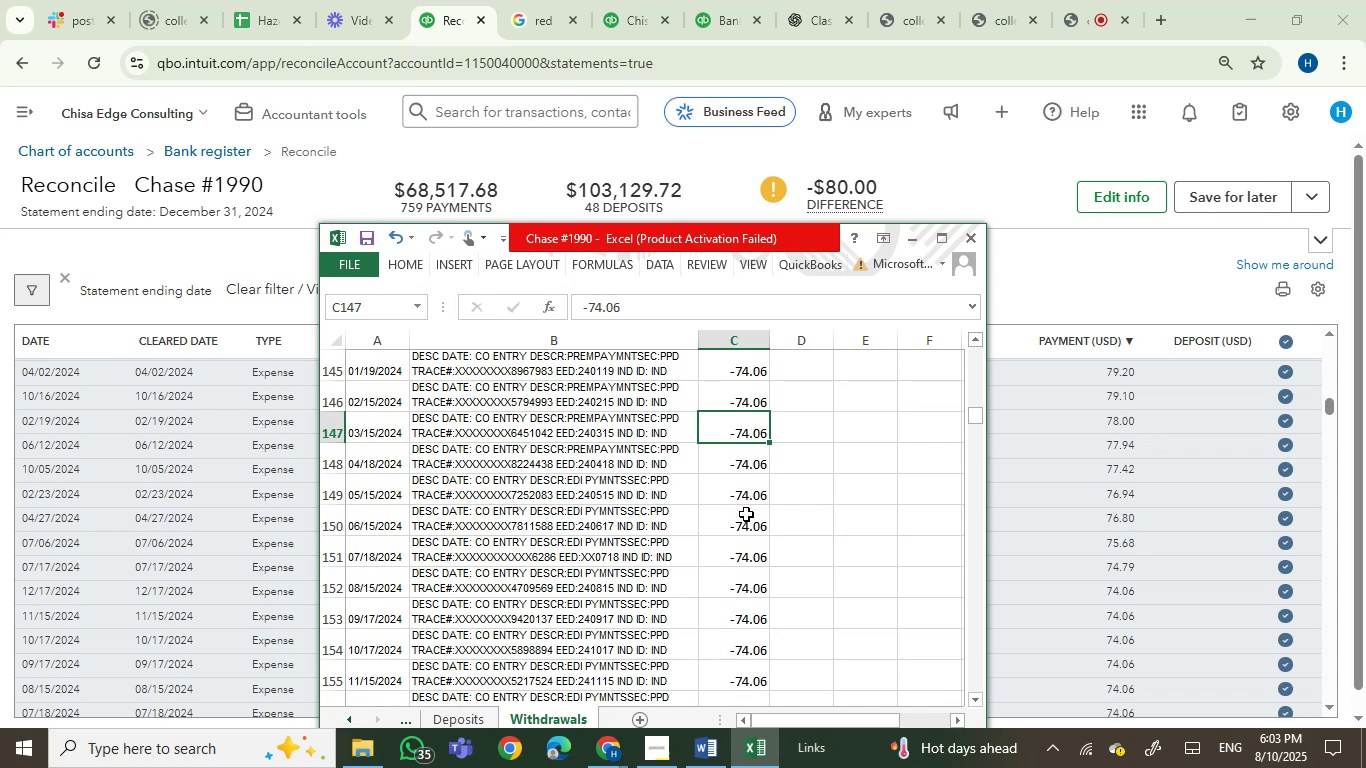 
double_click([971, 696])
 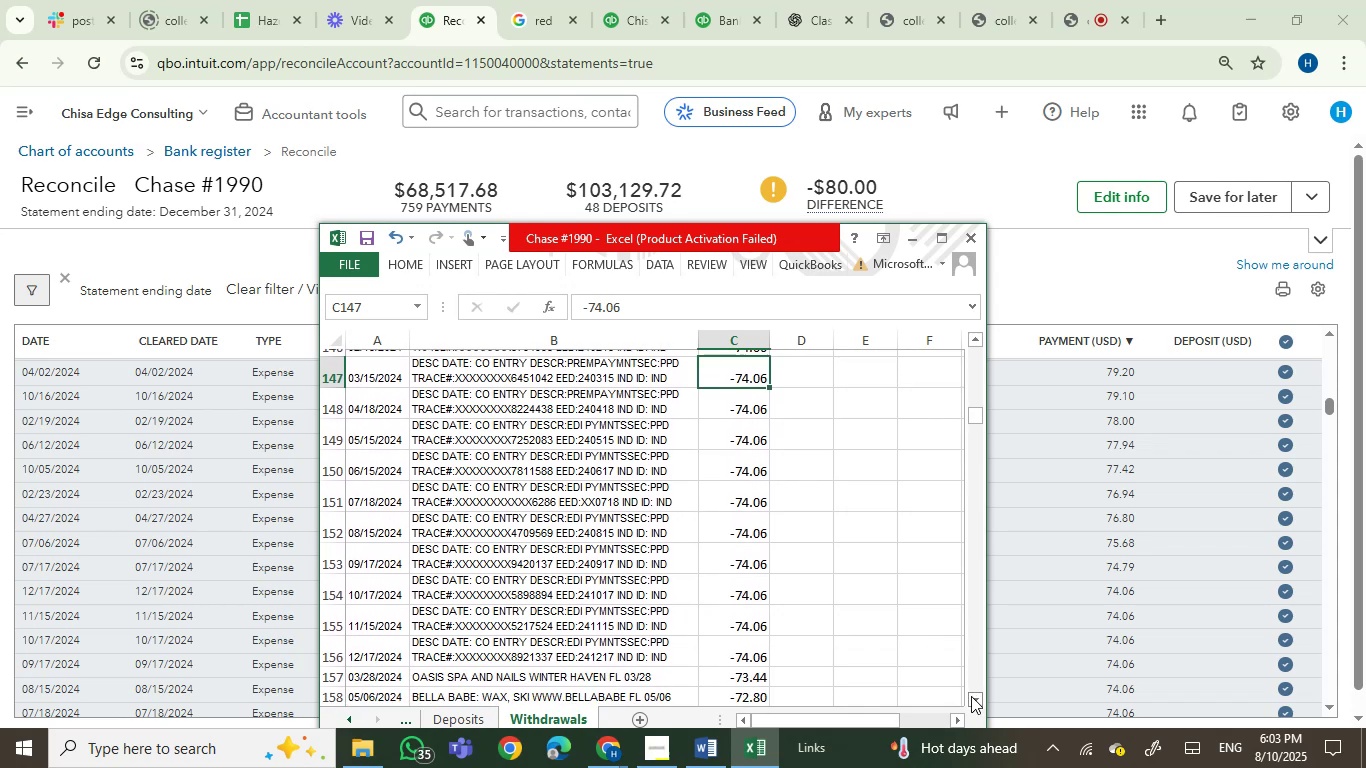 
triple_click([971, 696])
 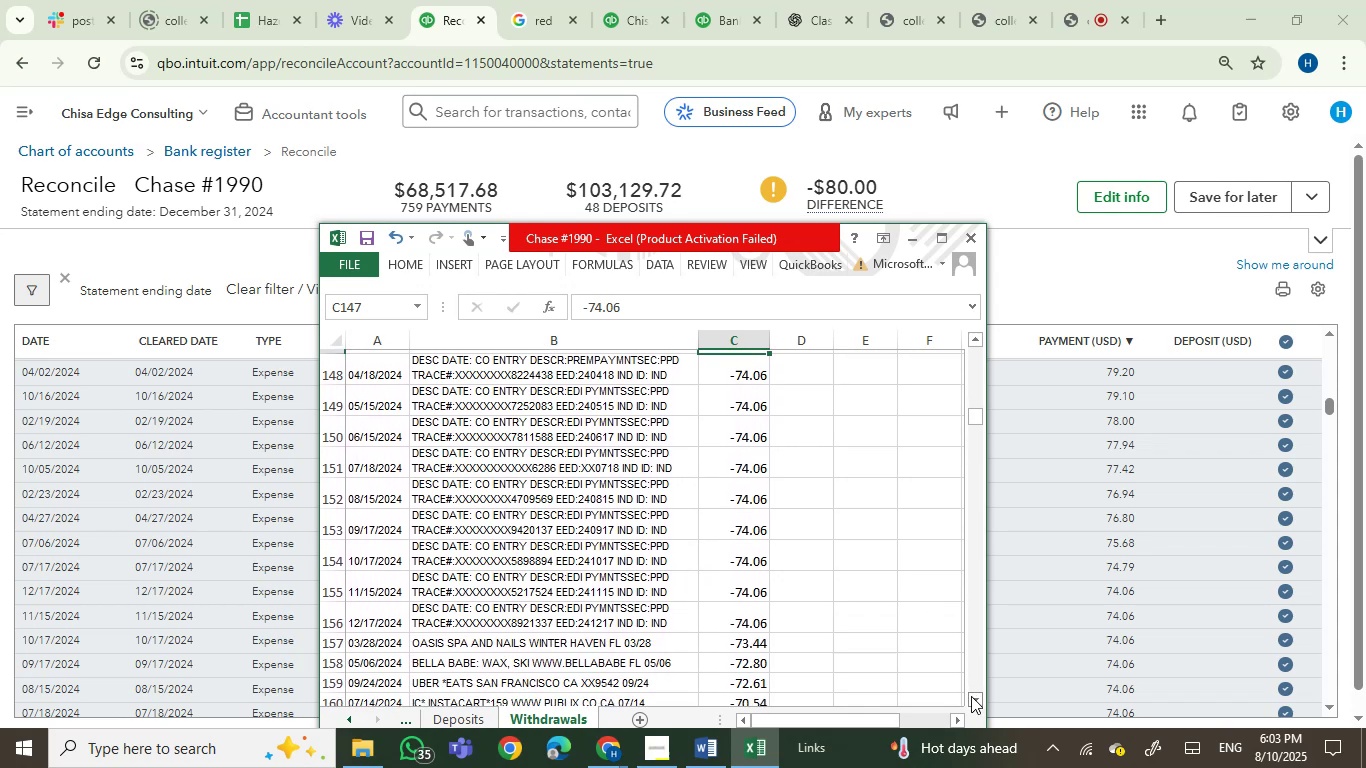 
triple_click([971, 696])
 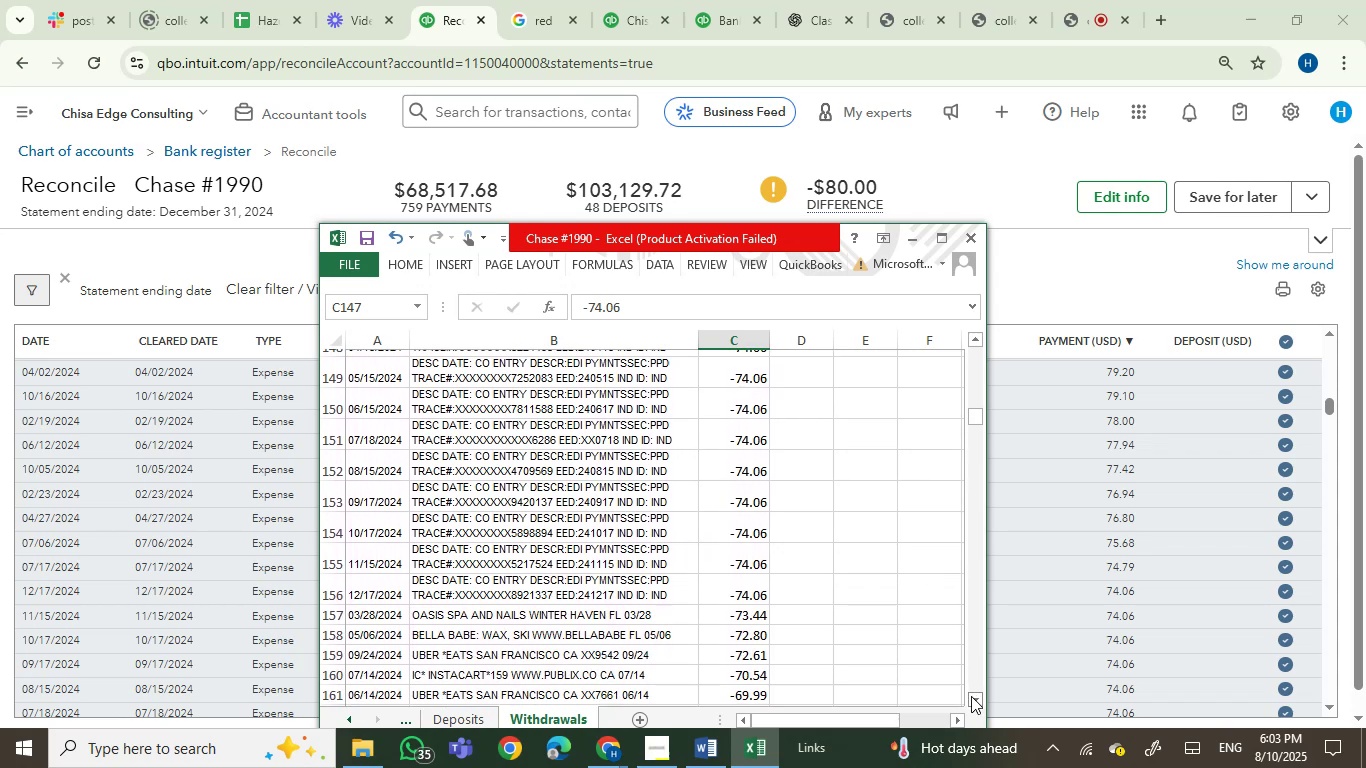 
triple_click([971, 696])
 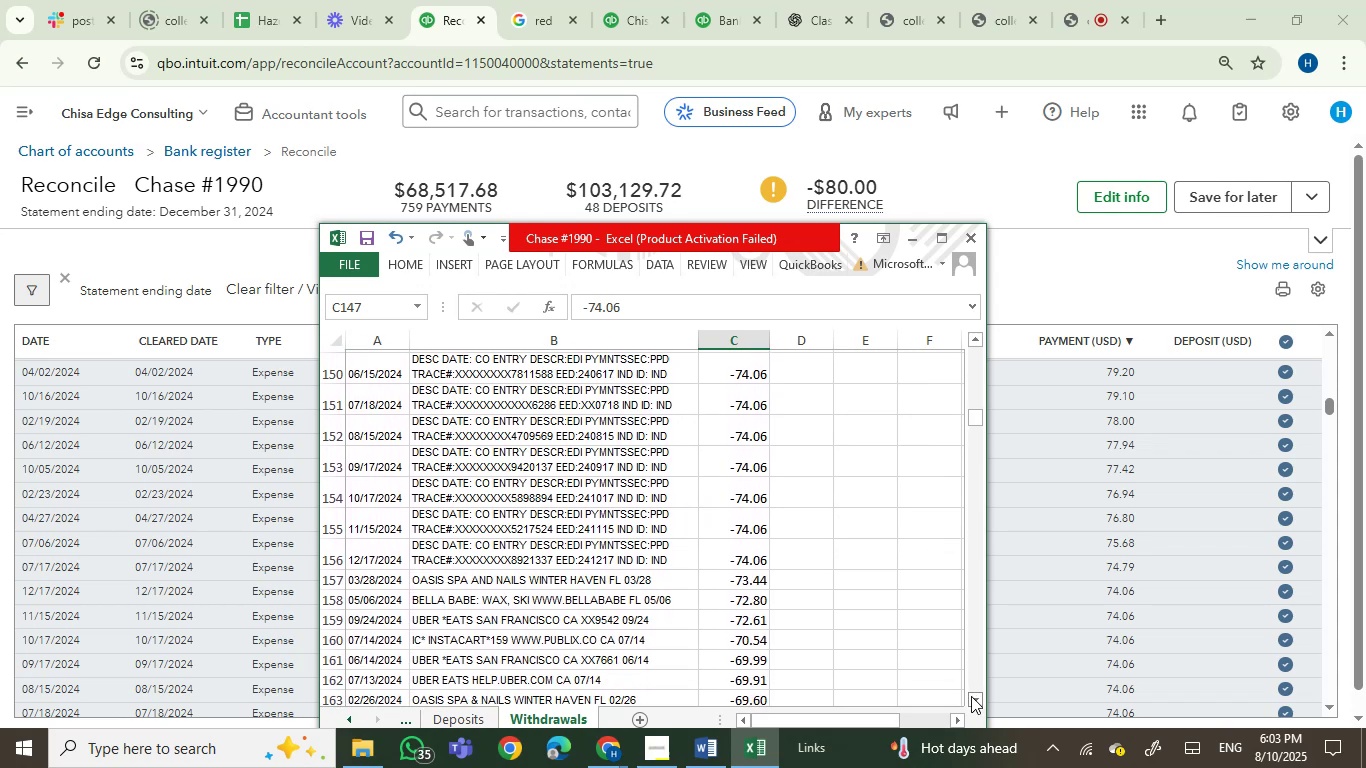 
triple_click([971, 696])
 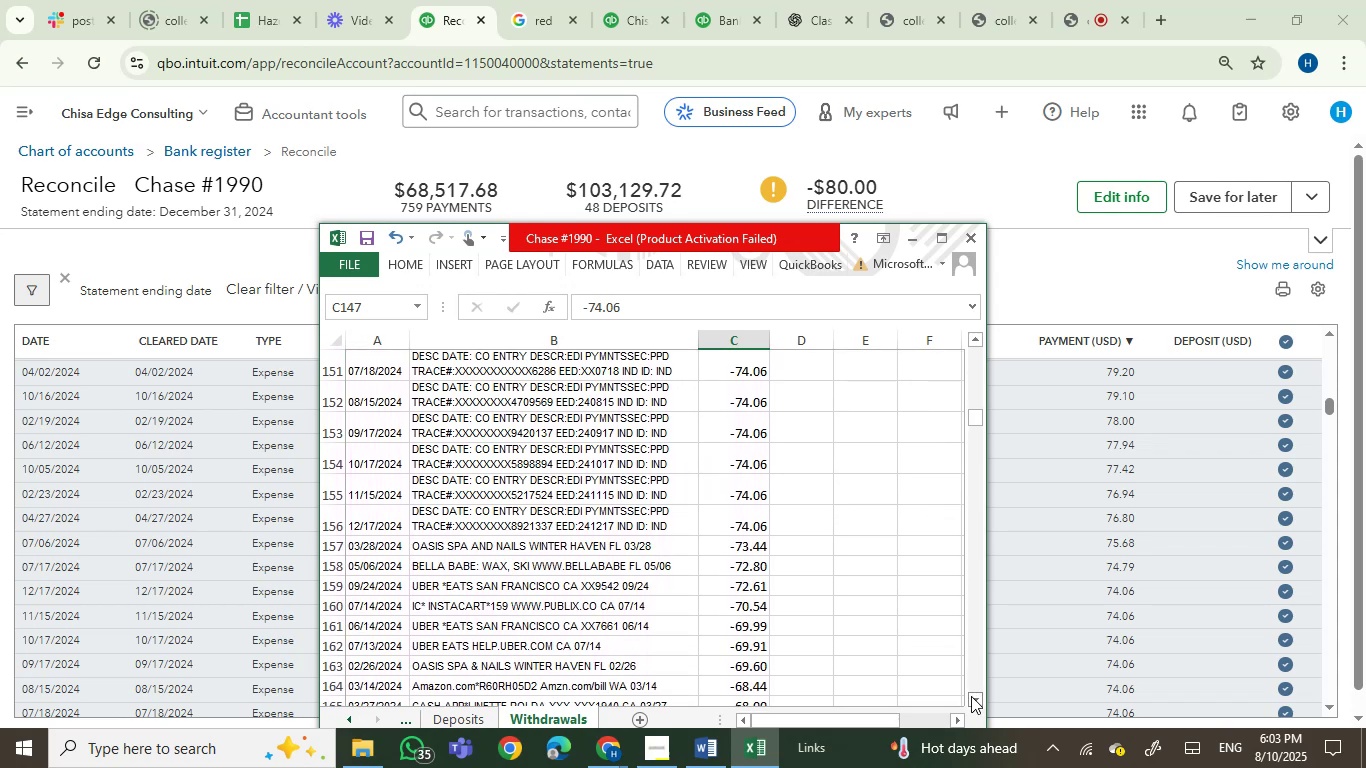 
triple_click([971, 696])
 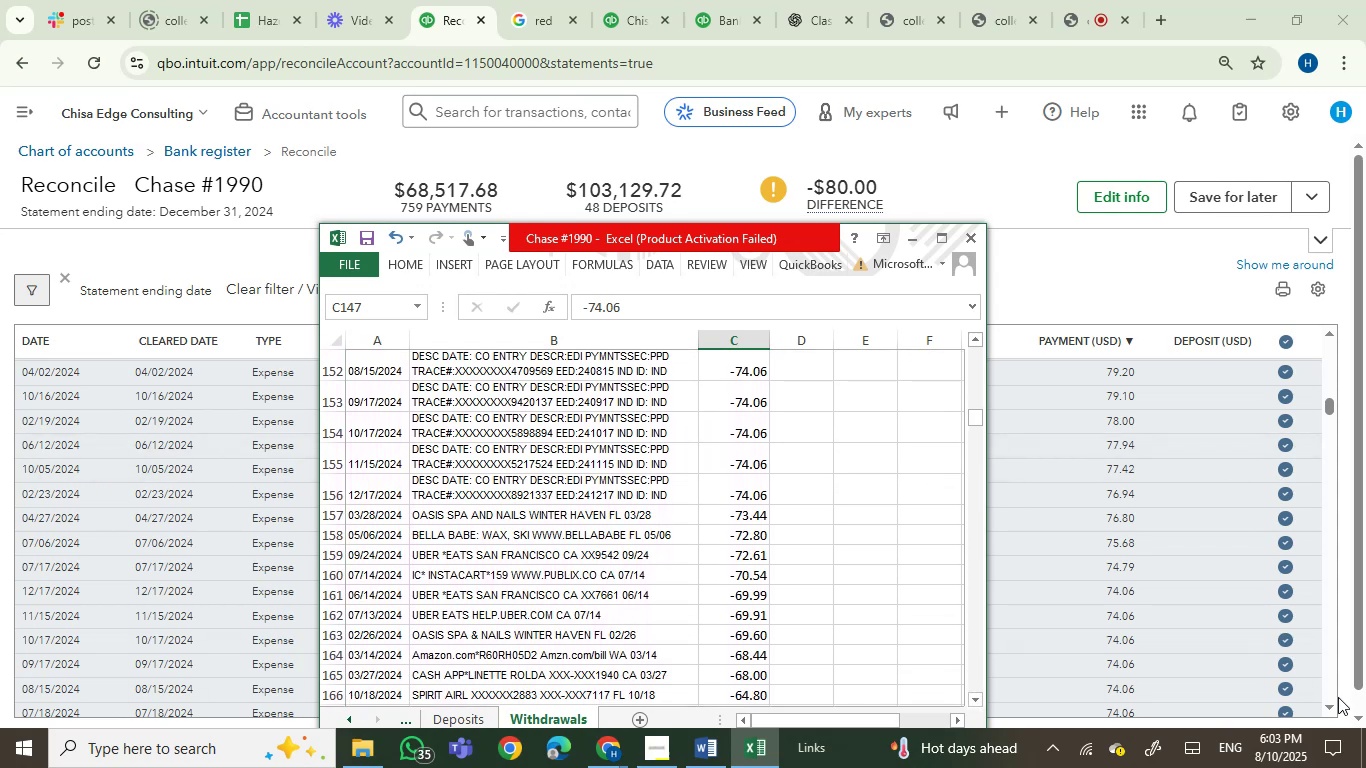 
double_click([1334, 705])
 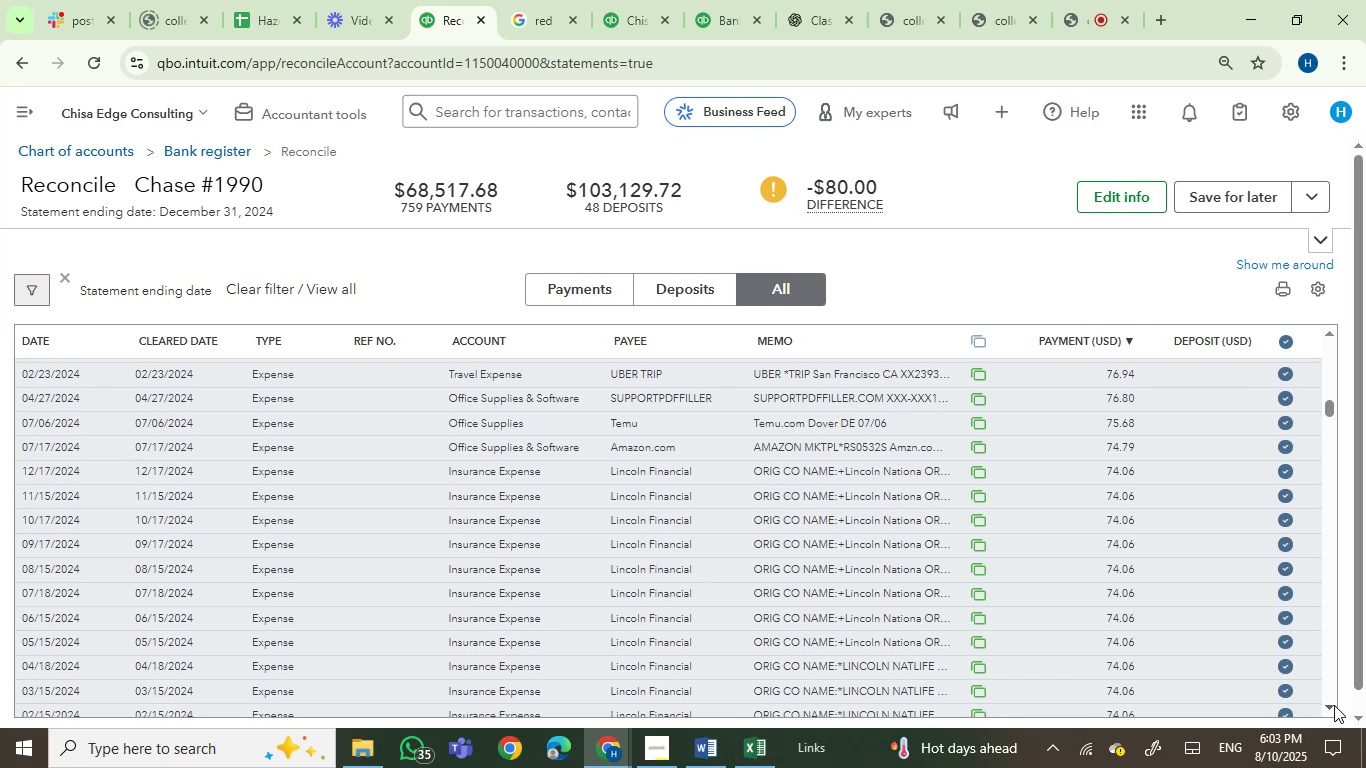 
double_click([1334, 705])
 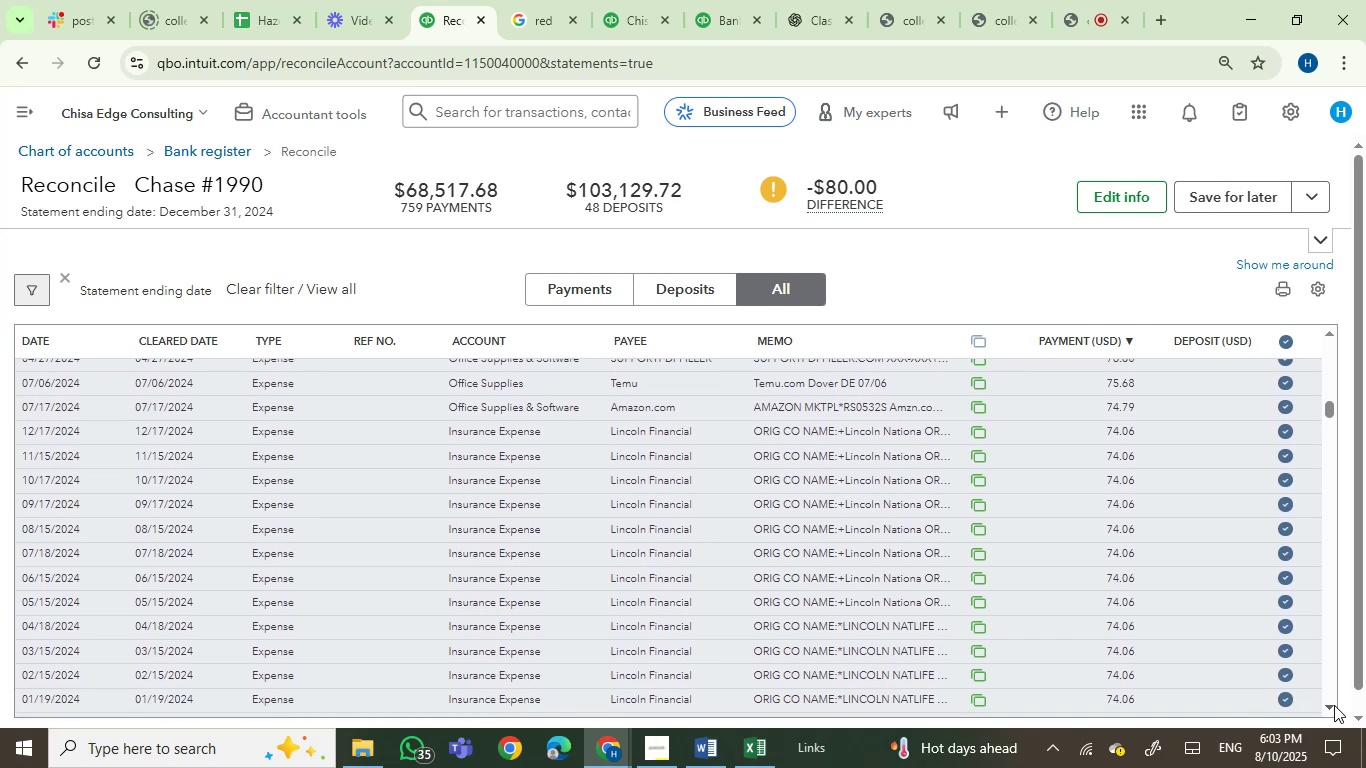 
left_click([1334, 705])
 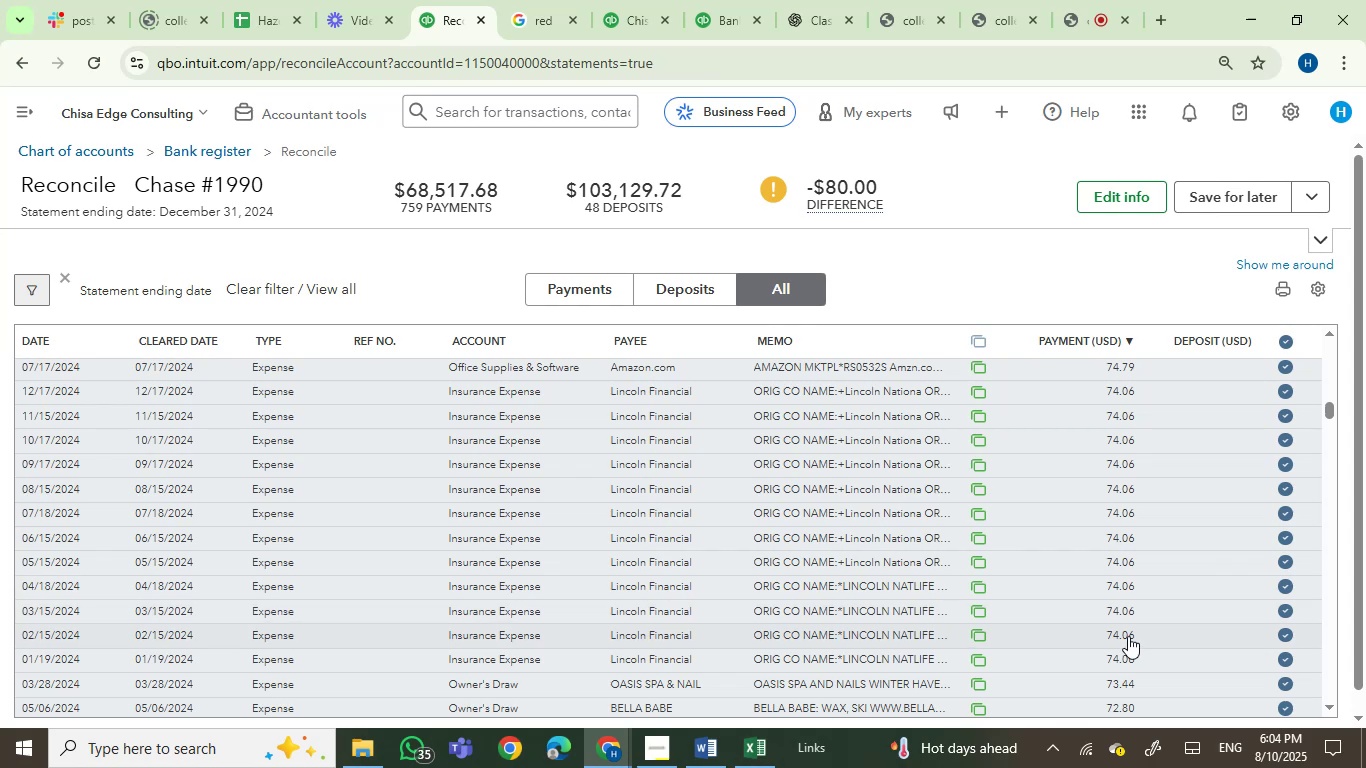 
wait(24.46)
 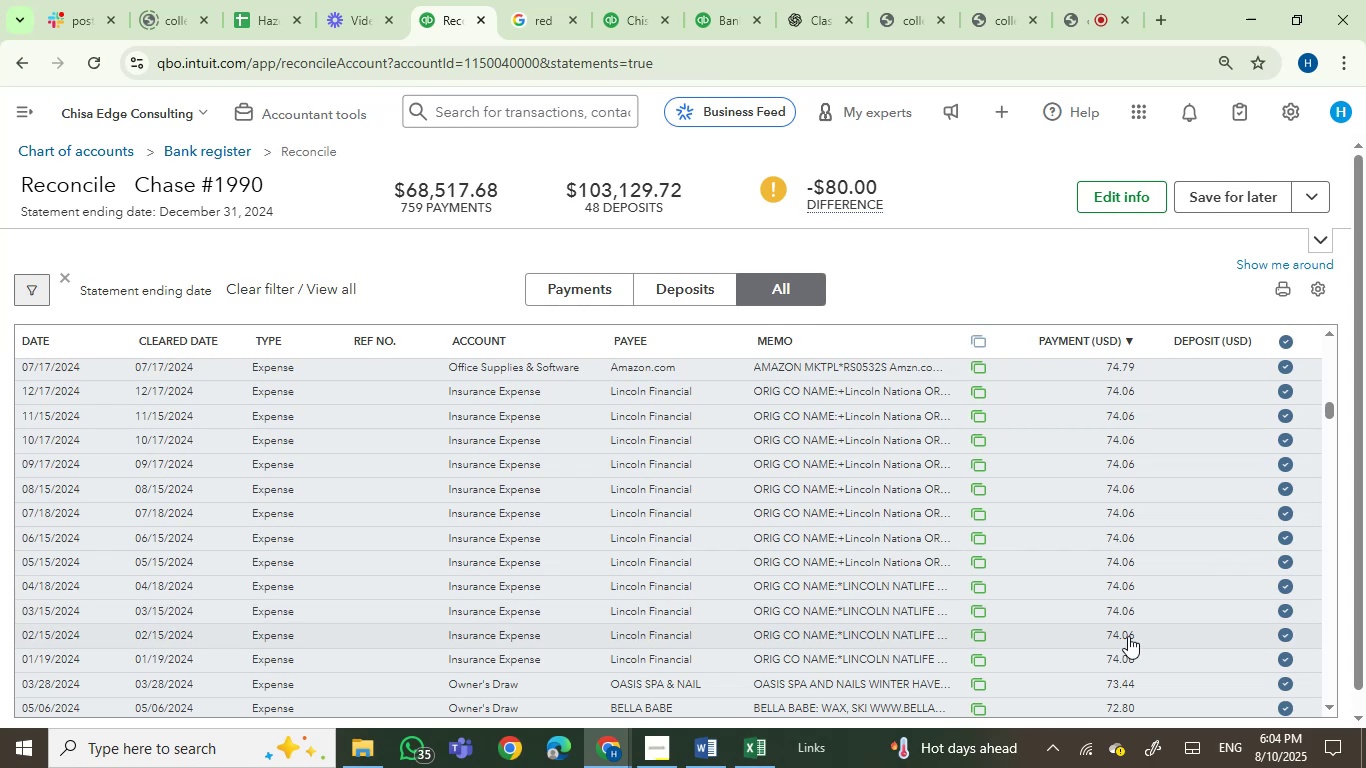 
double_click([973, 335])
 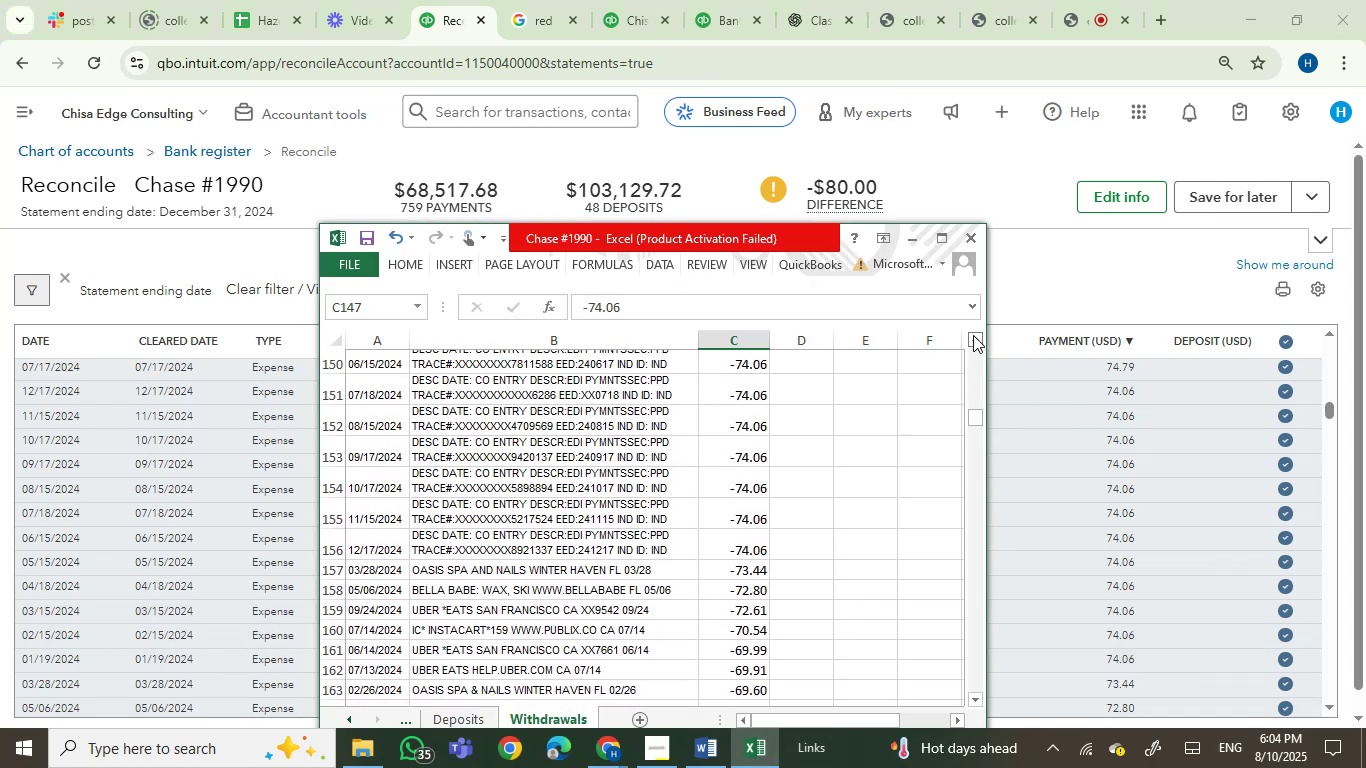 
triple_click([973, 335])
 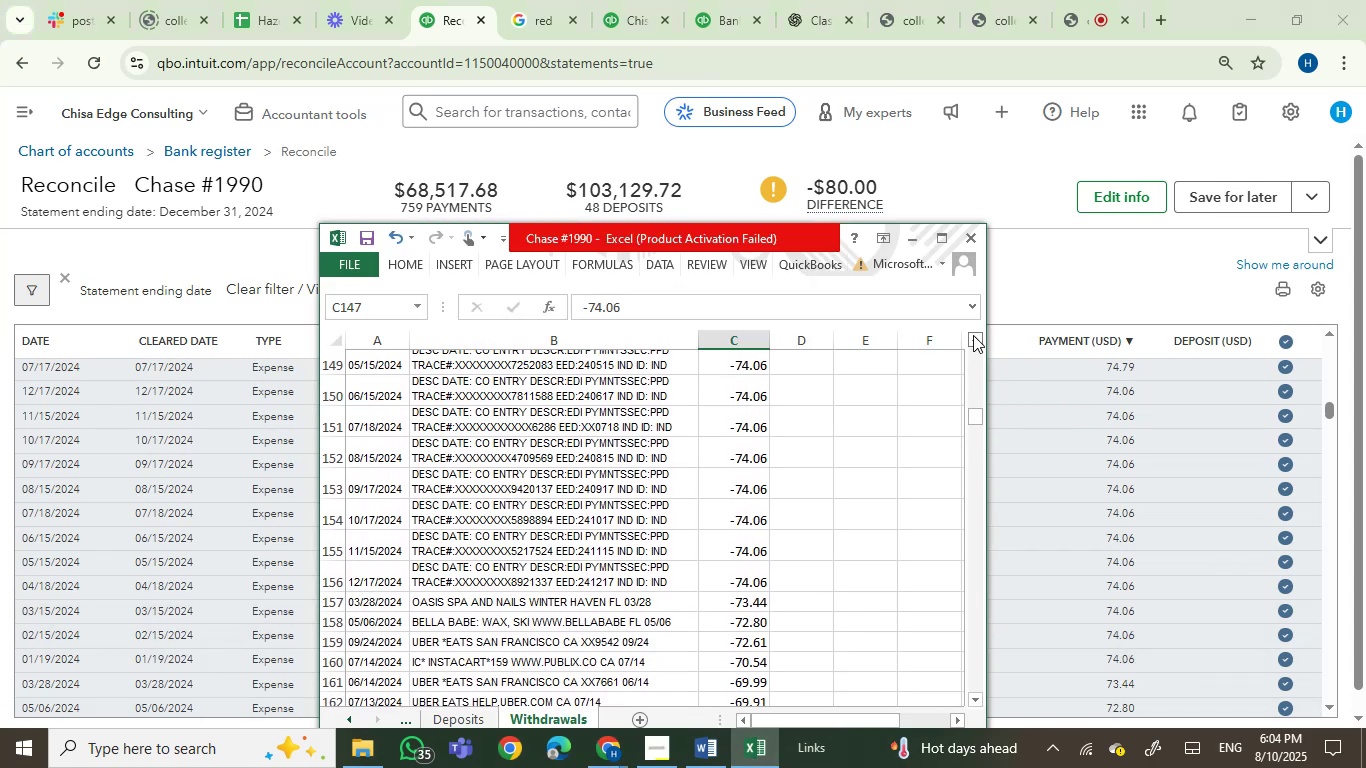 
triple_click([973, 335])
 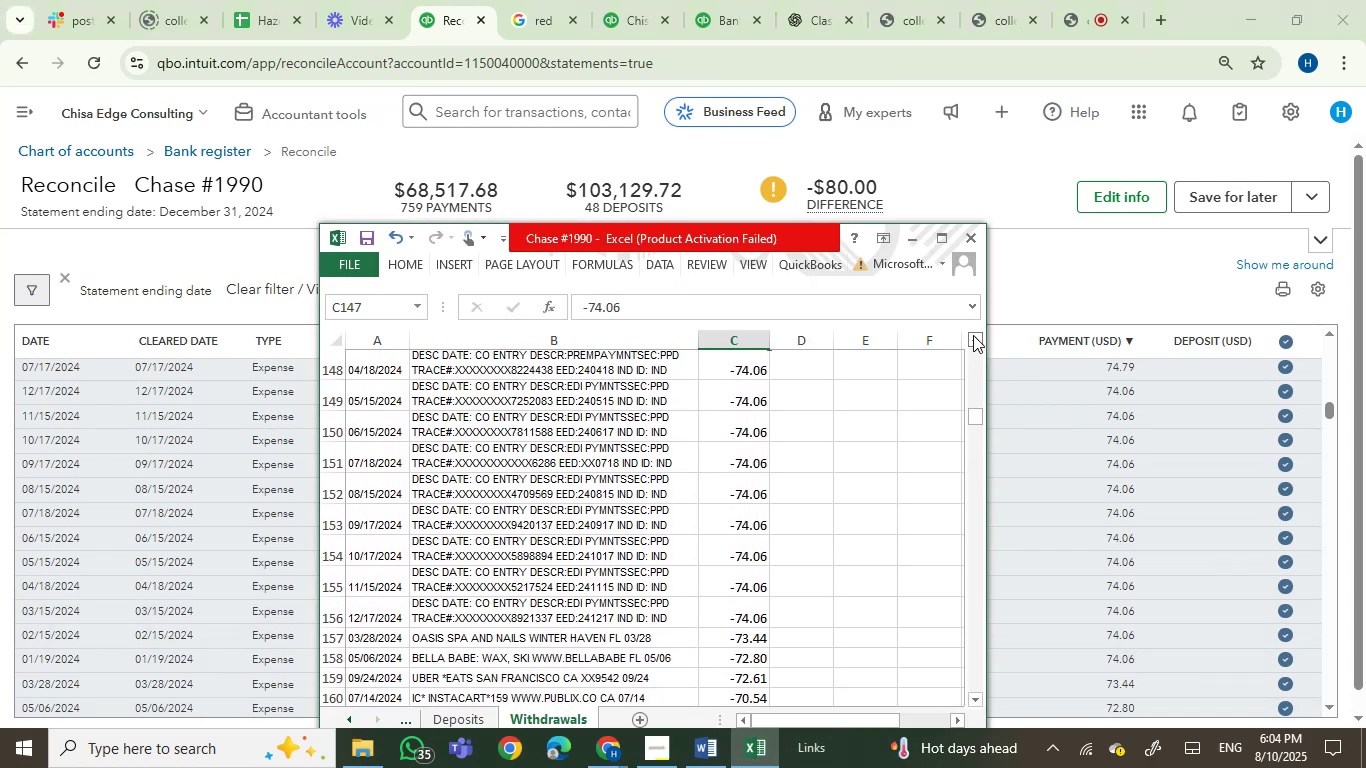 
triple_click([973, 335])
 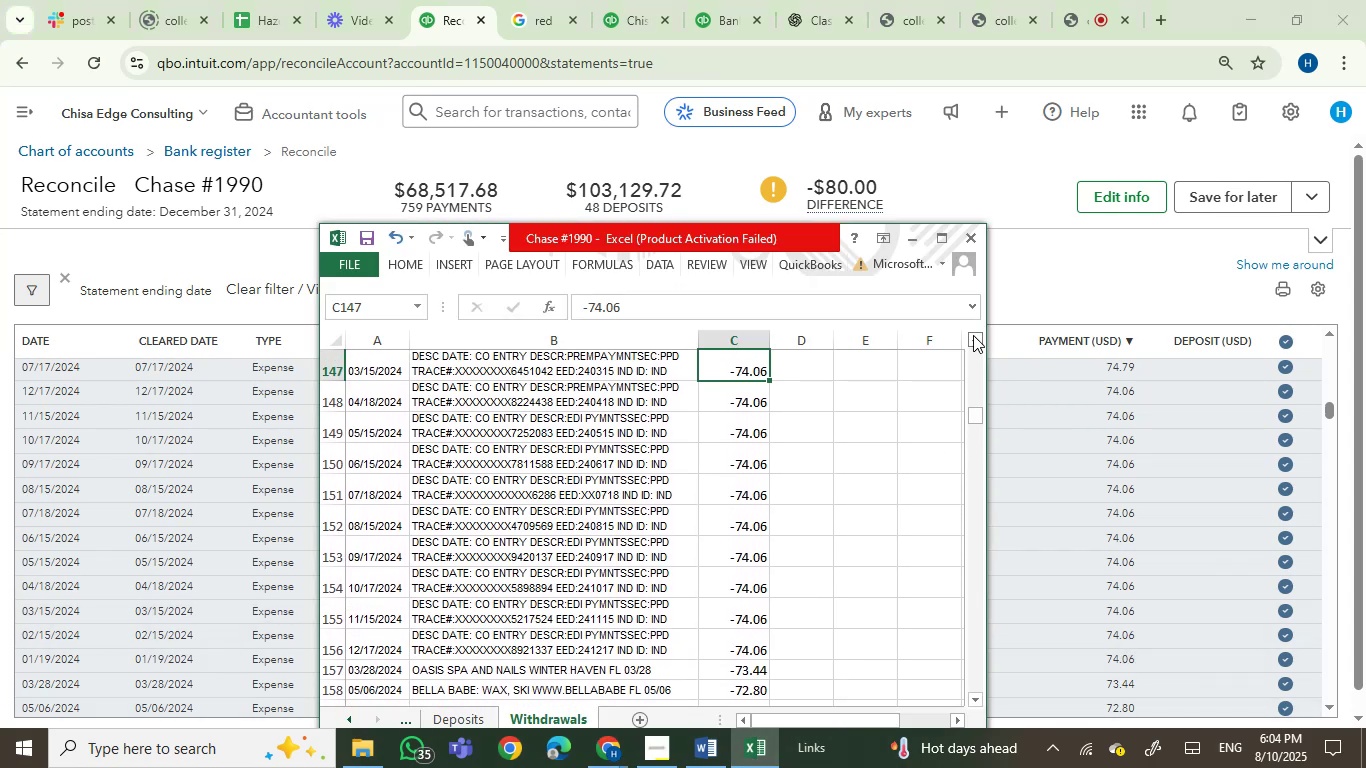 
left_click([973, 335])
 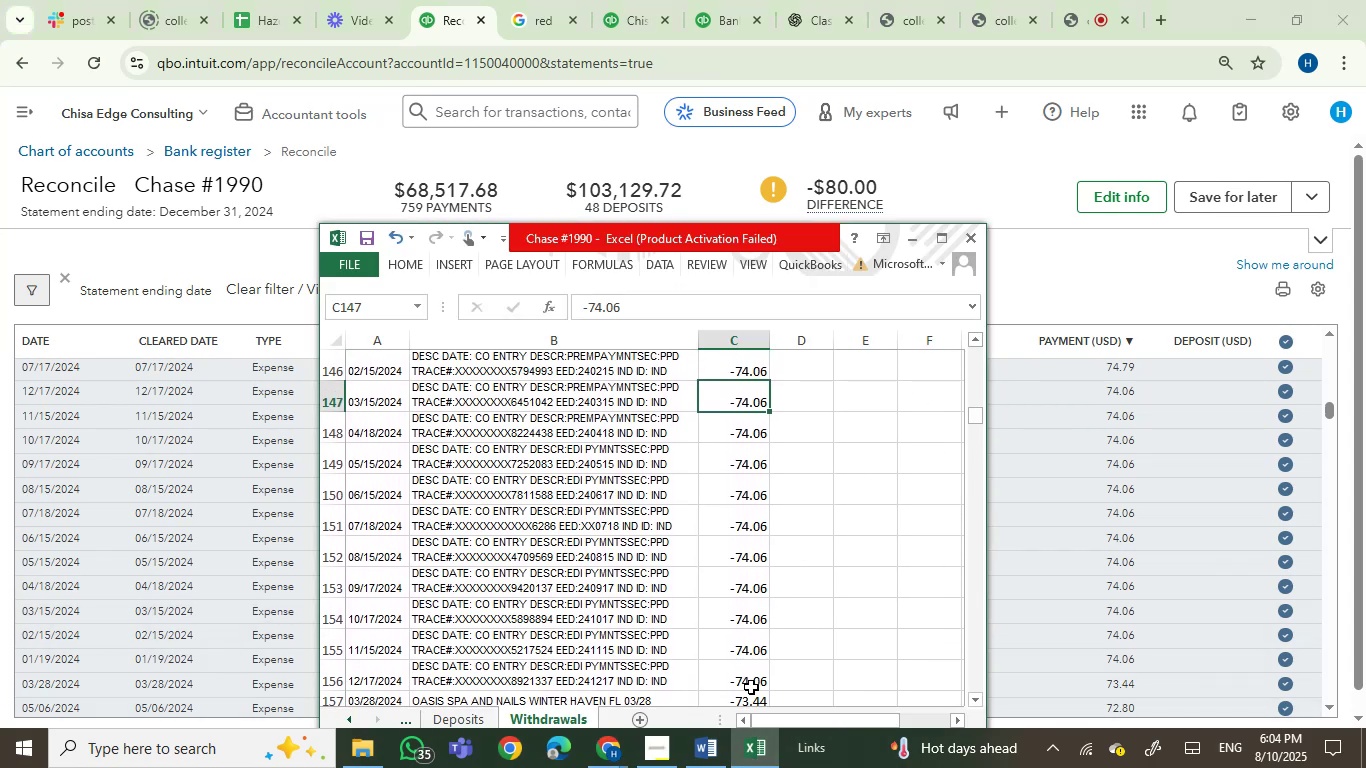 
left_click([754, 677])
 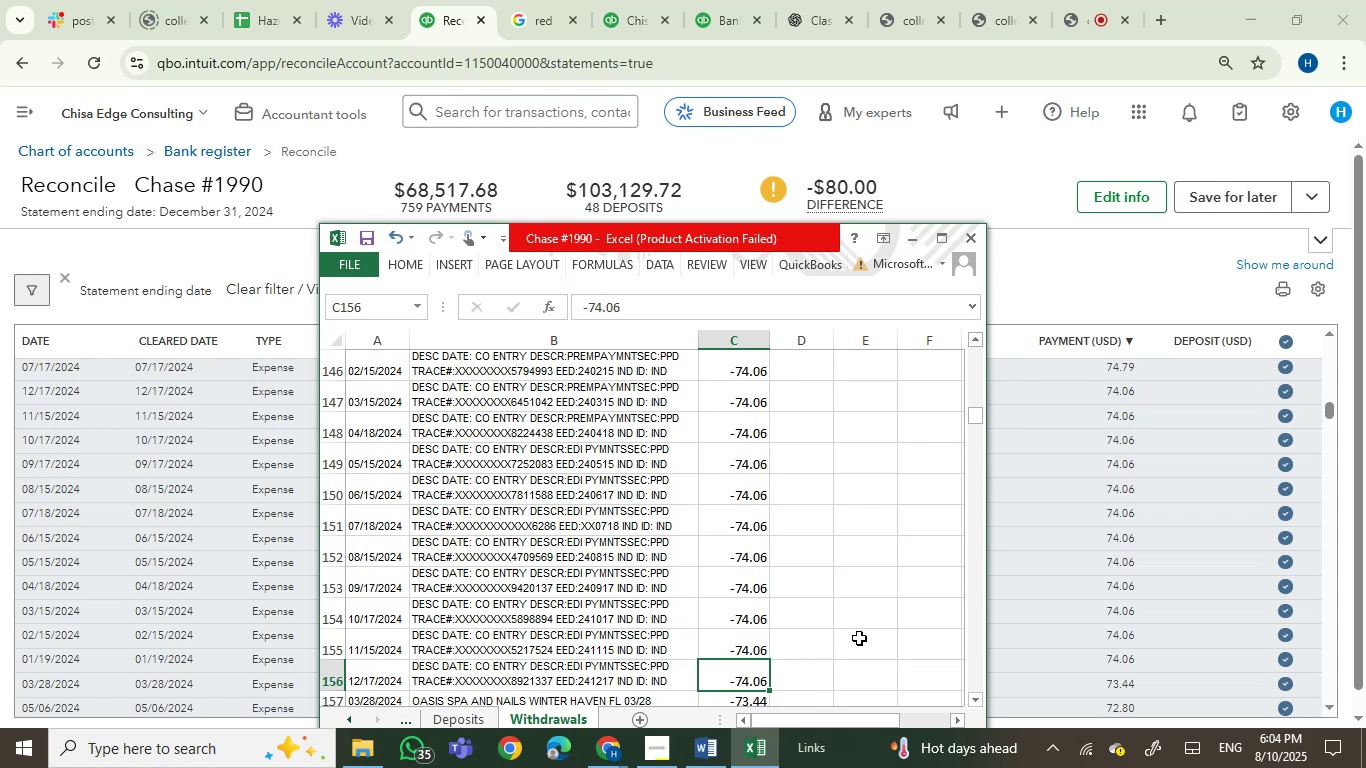 
key(ArrowUp)
 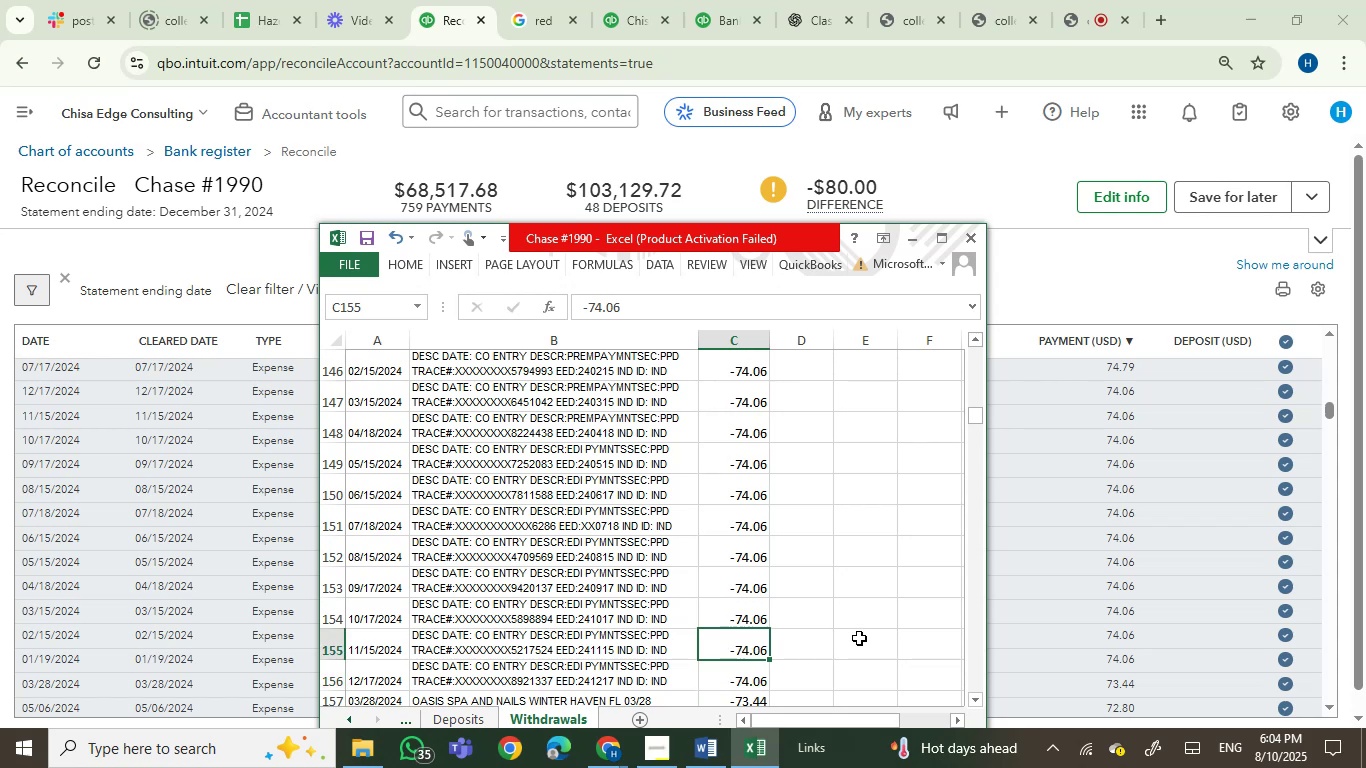 
key(ArrowUp)
 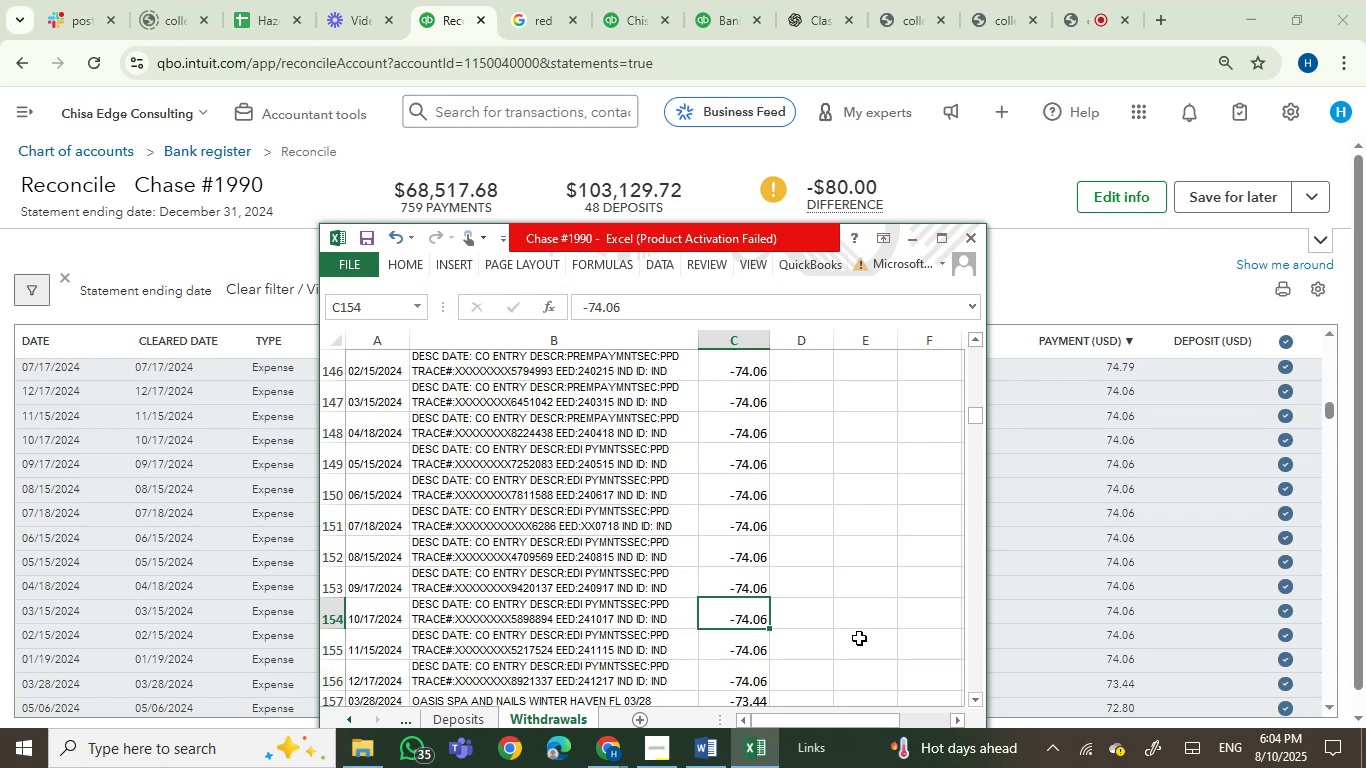 
key(ArrowUp)
 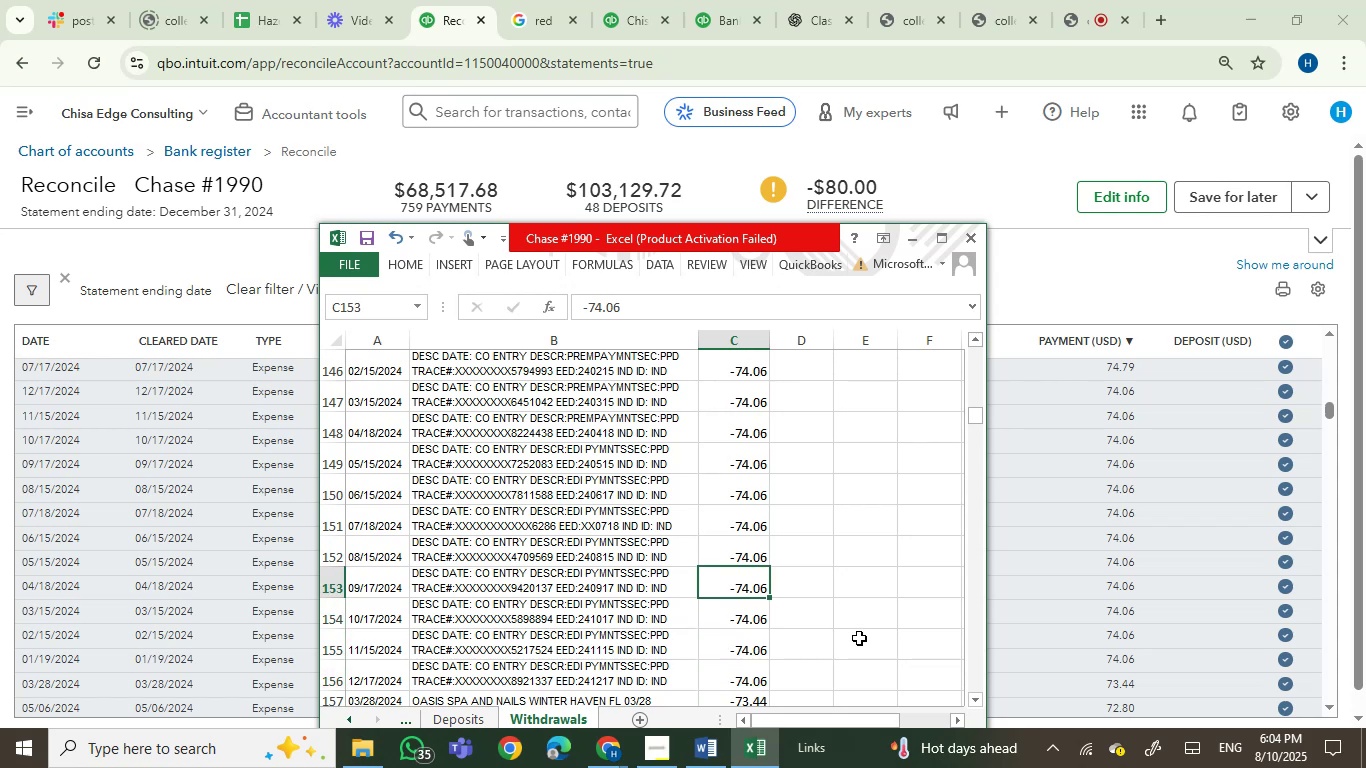 
key(ArrowUp)
 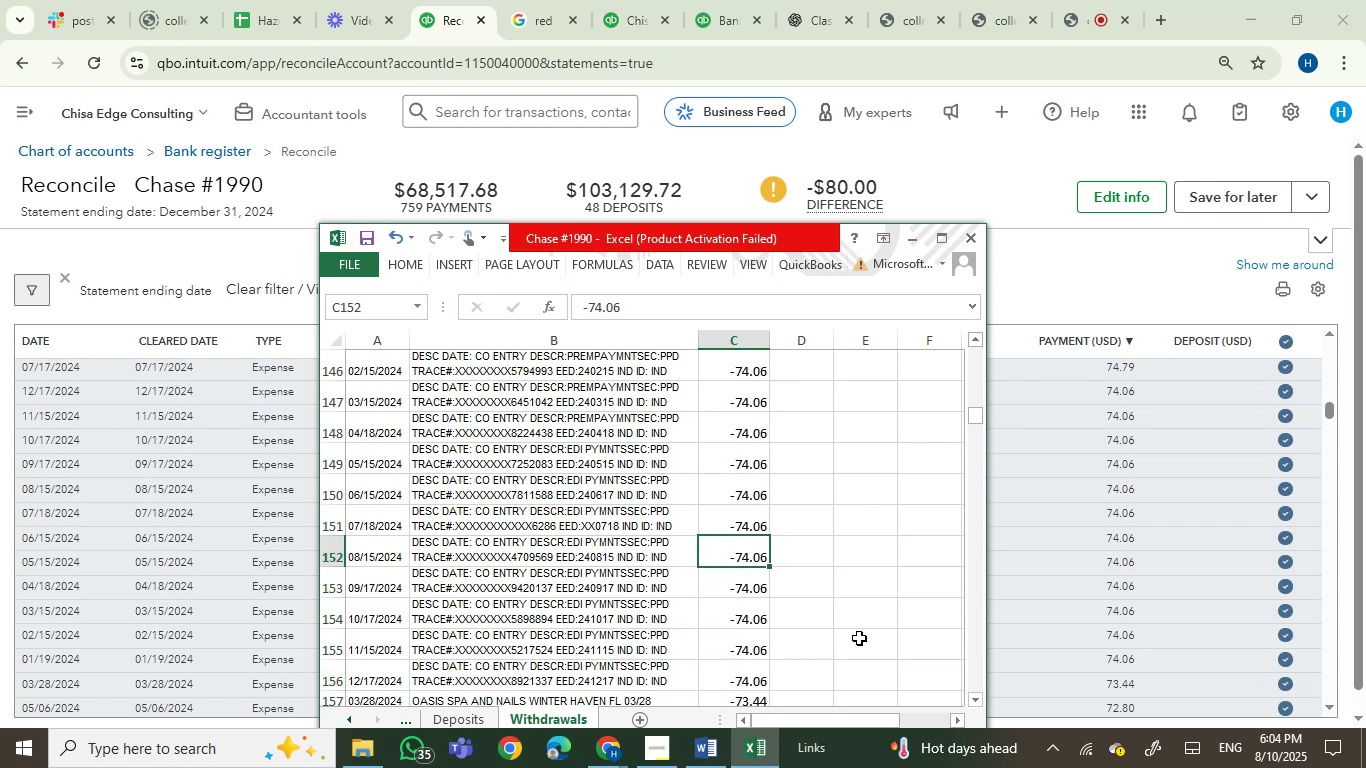 
key(ArrowUp)
 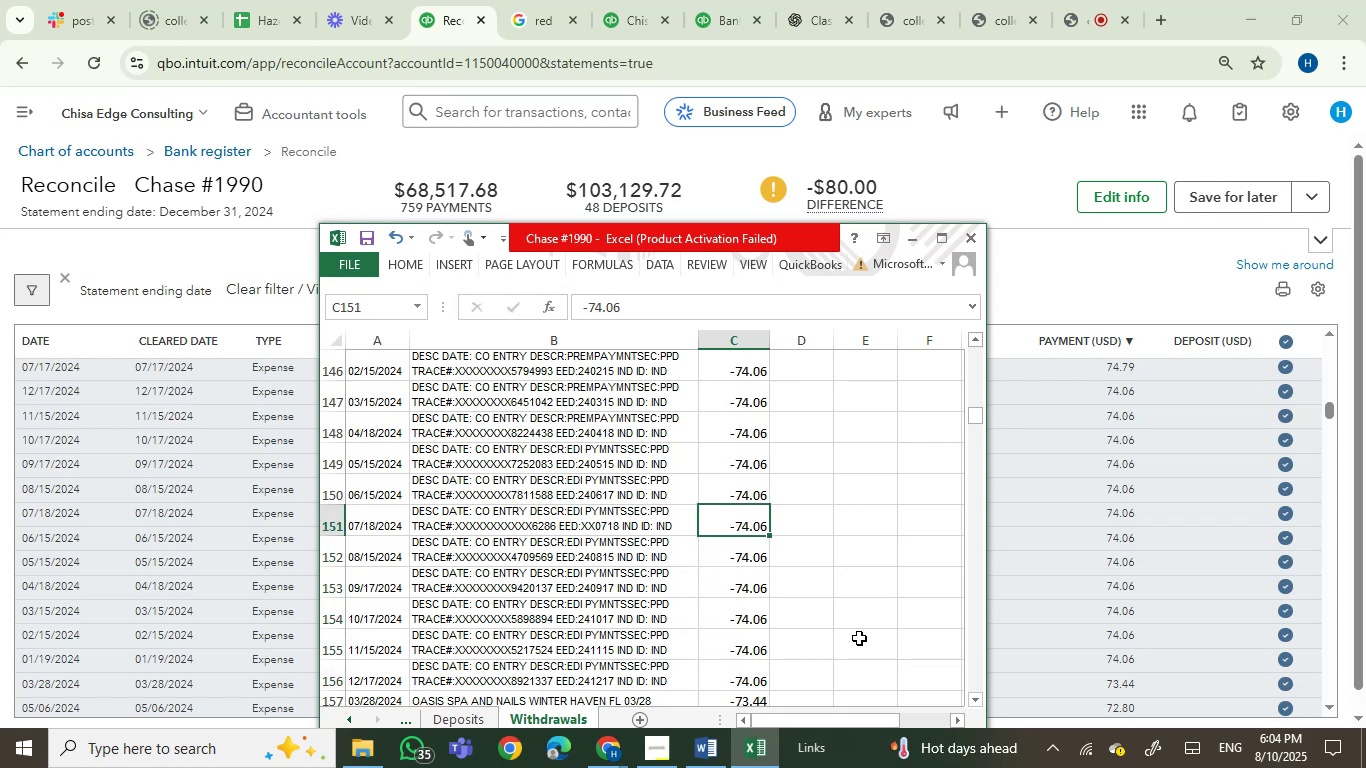 
key(ArrowUp)
 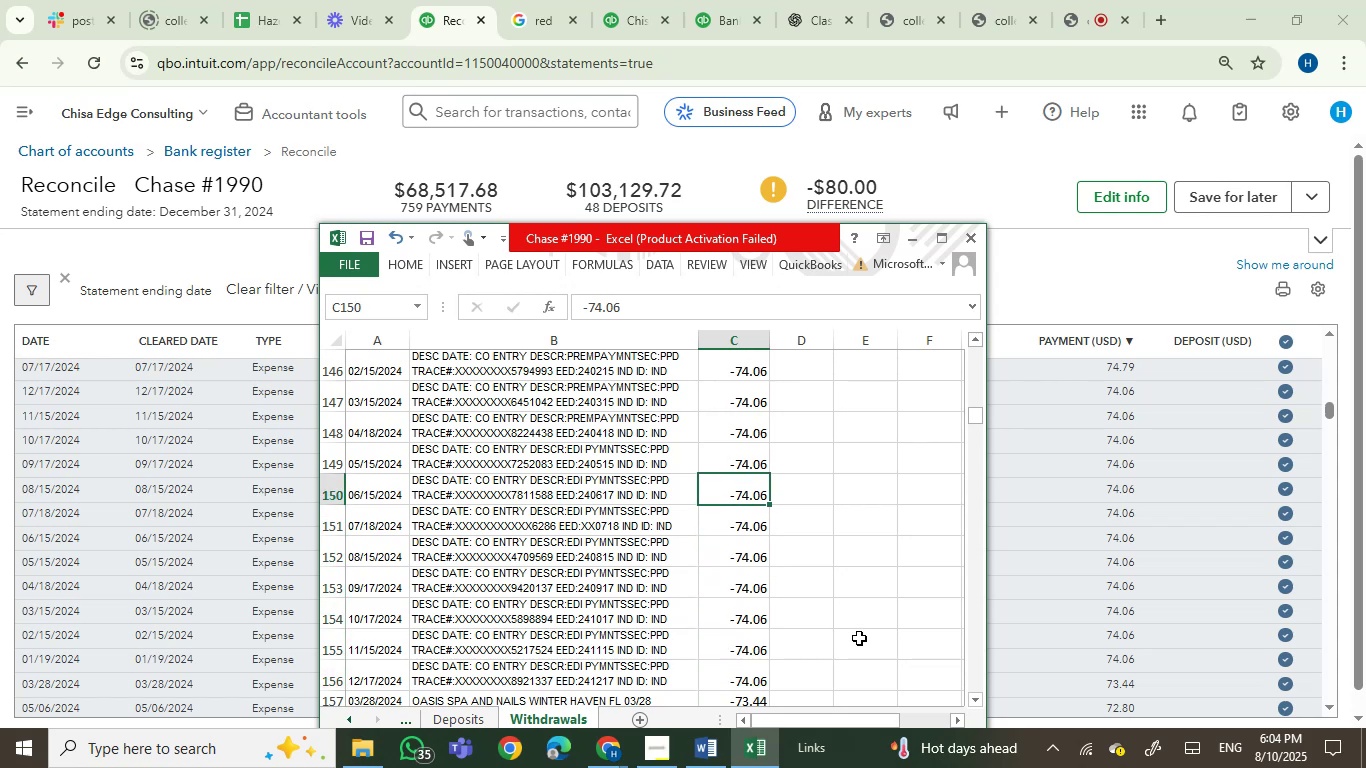 
key(ArrowUp)
 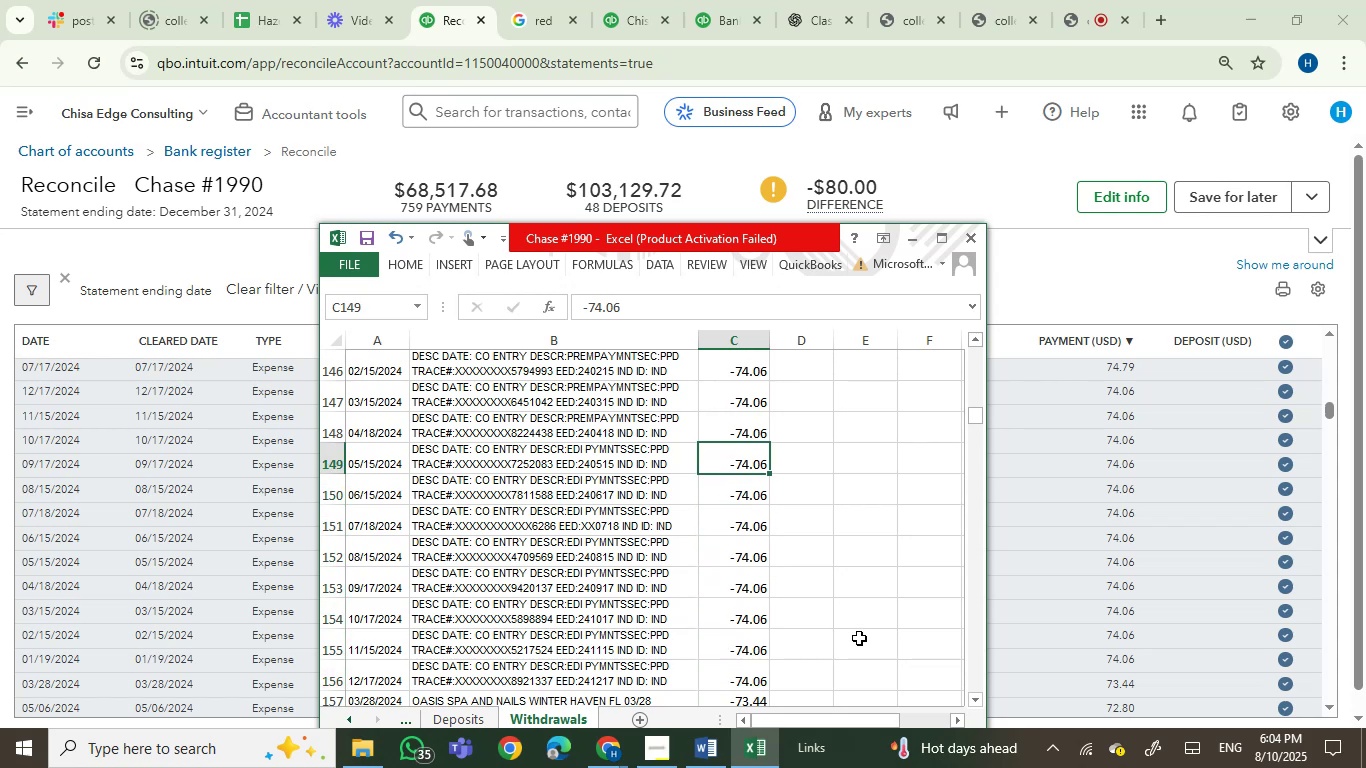 
key(ArrowUp)
 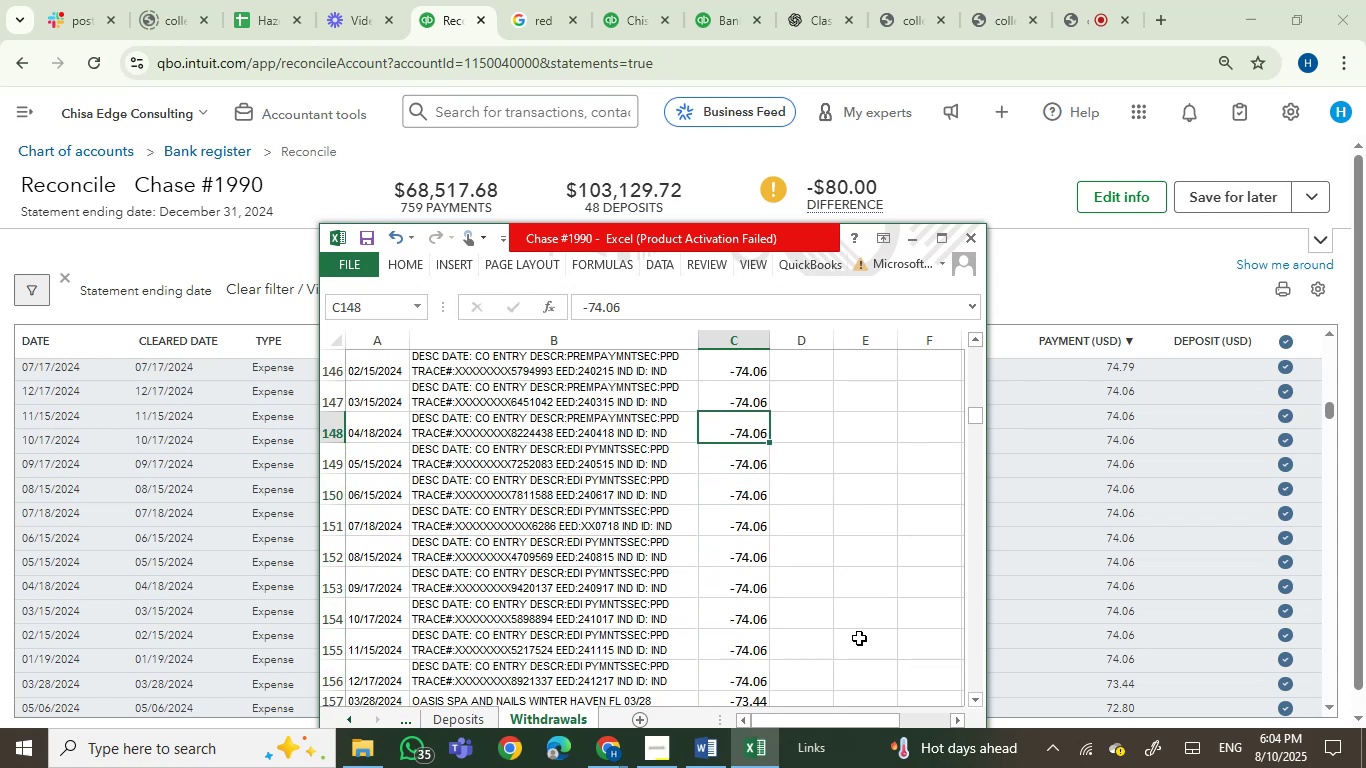 
key(ArrowUp)
 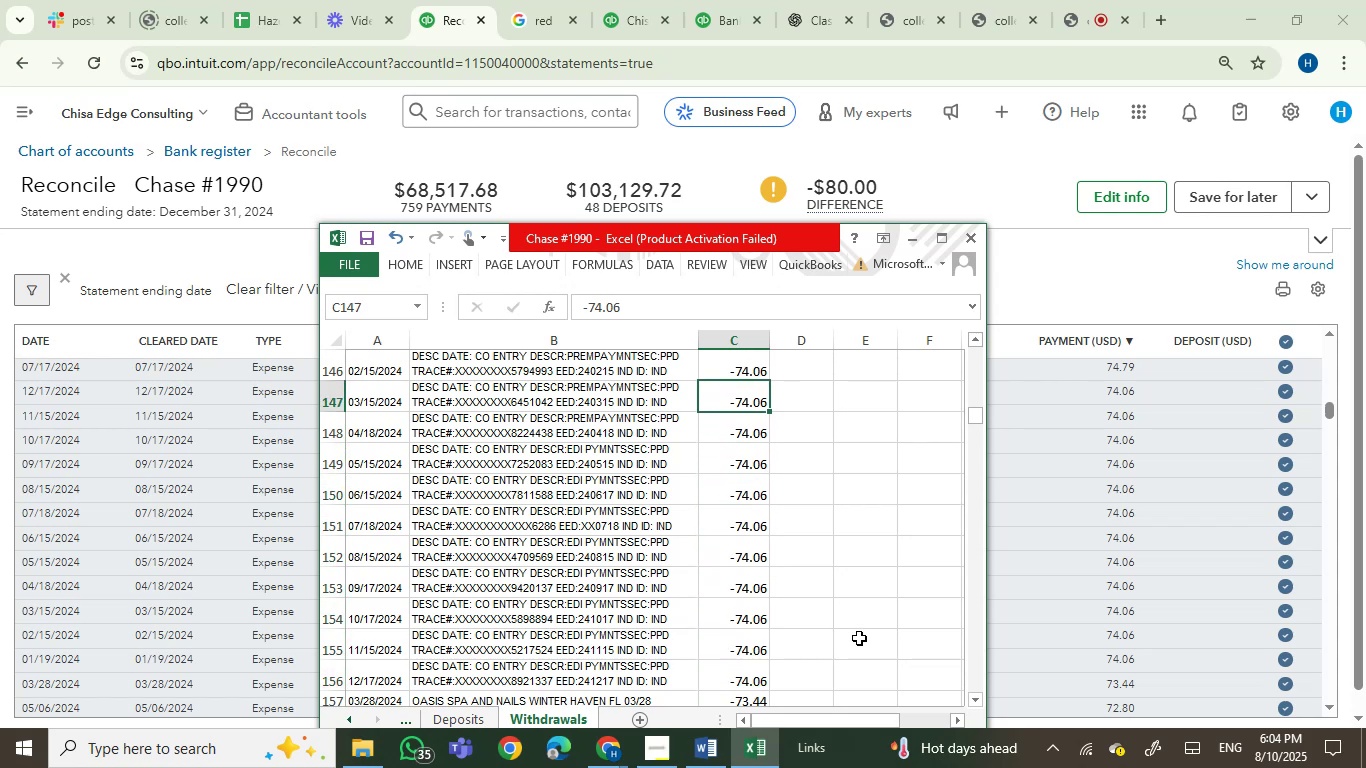 
key(ArrowUp)
 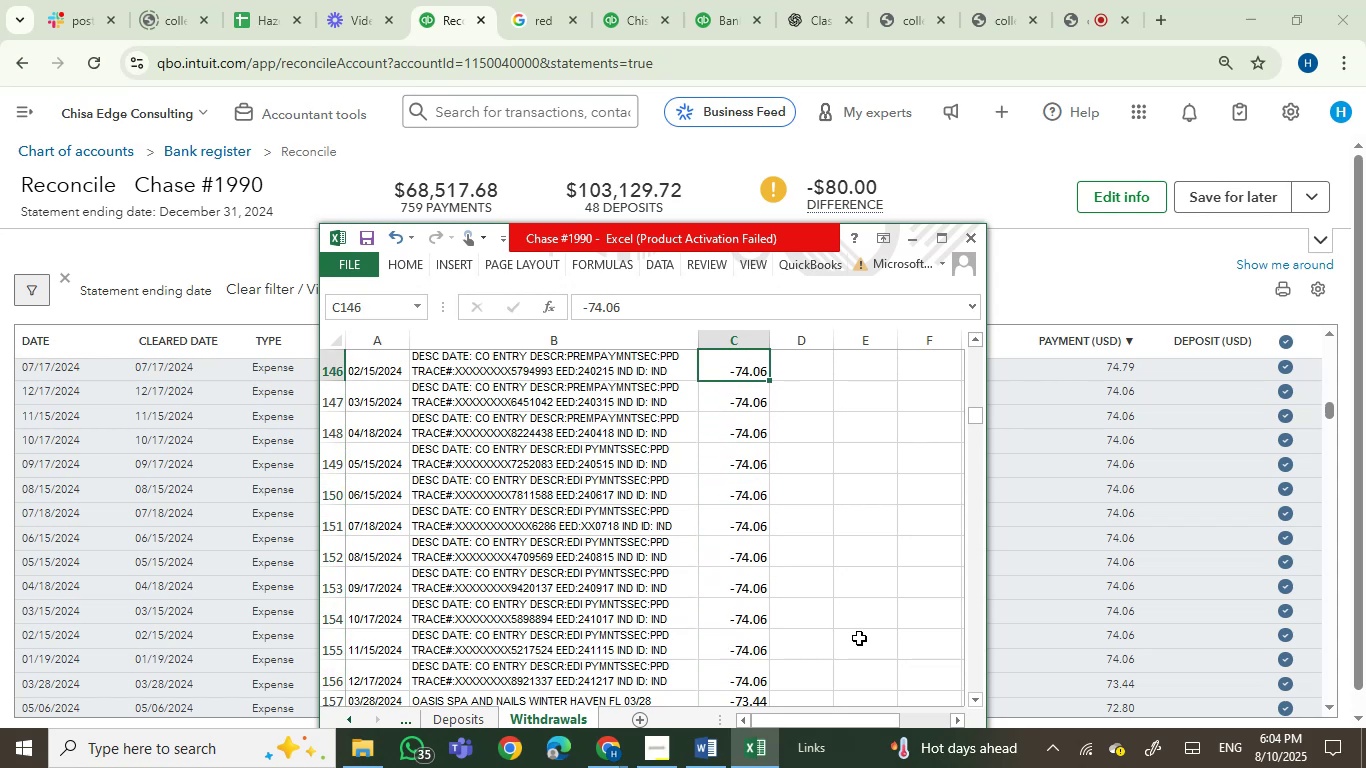 
key(ArrowUp)
 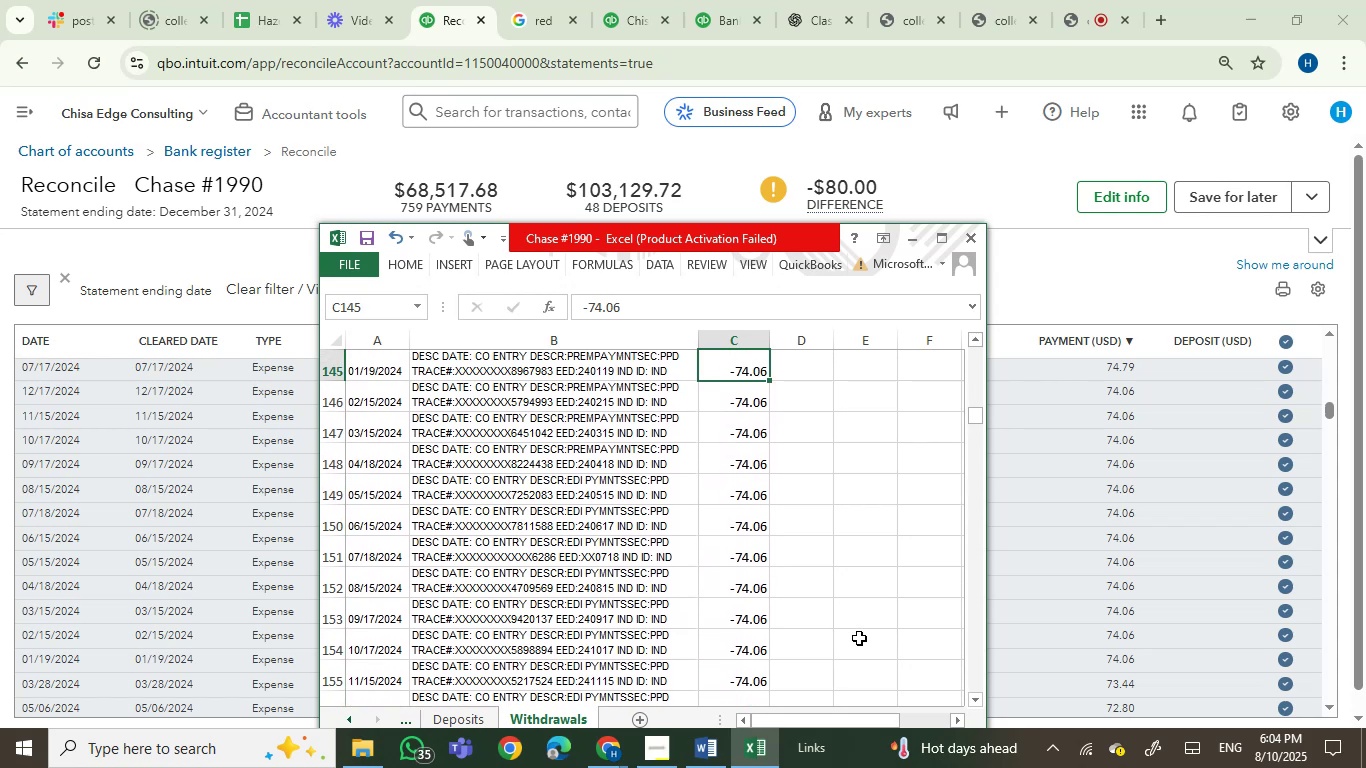 
key(ArrowUp)
 